 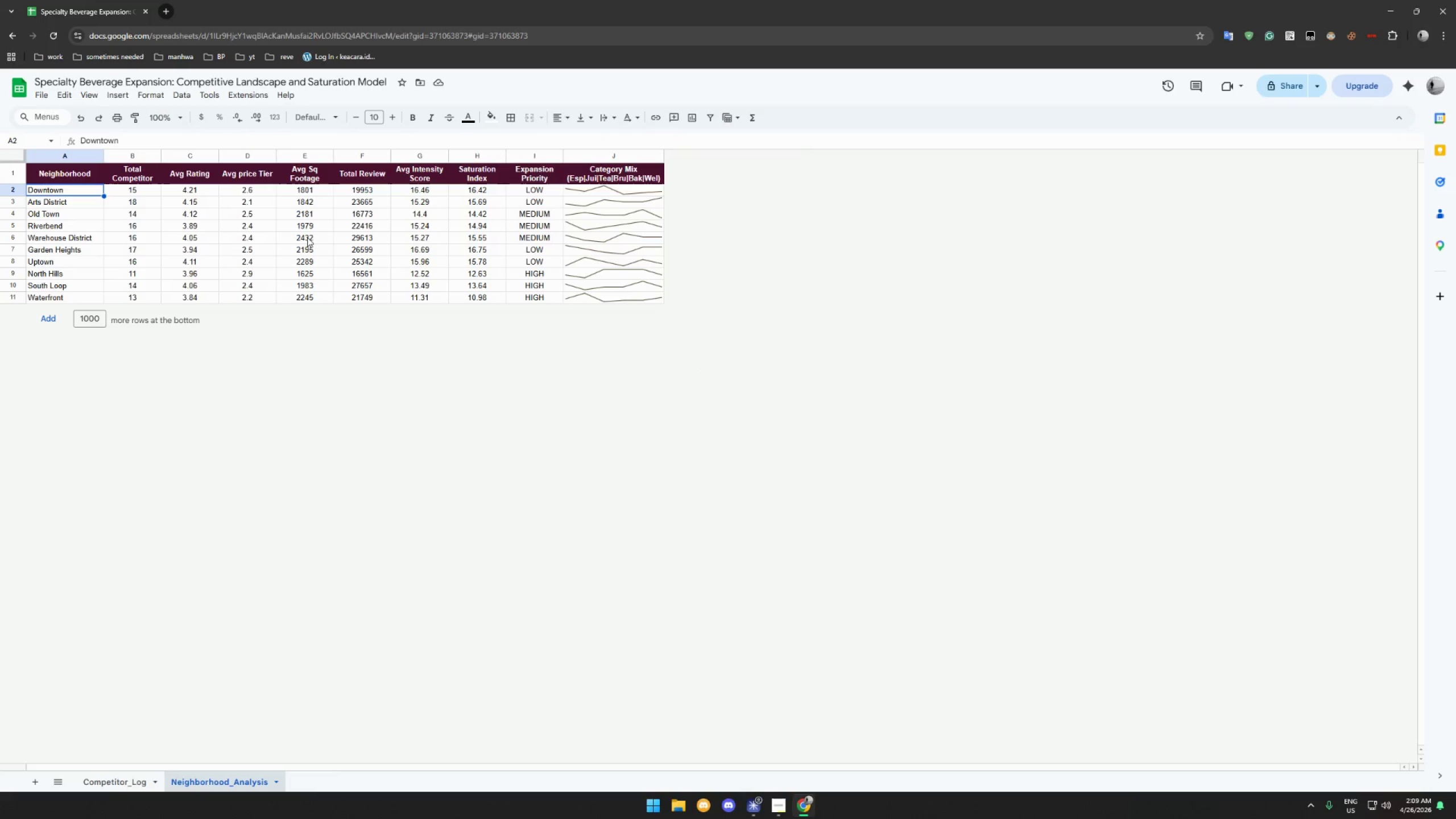 
hold_key(key=ShiftLeft, duration=0.78)
 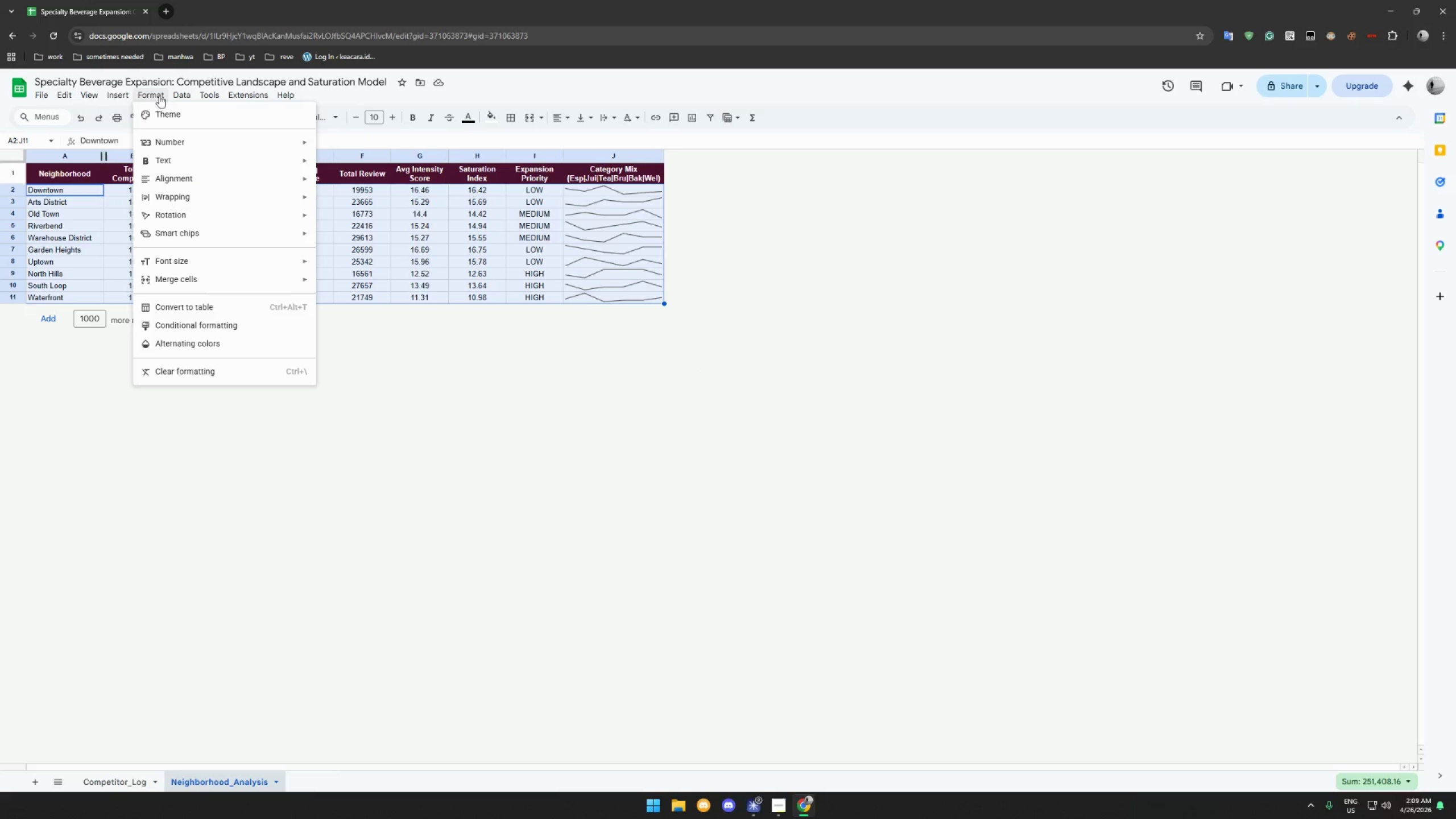 
left_click([225, 321])
 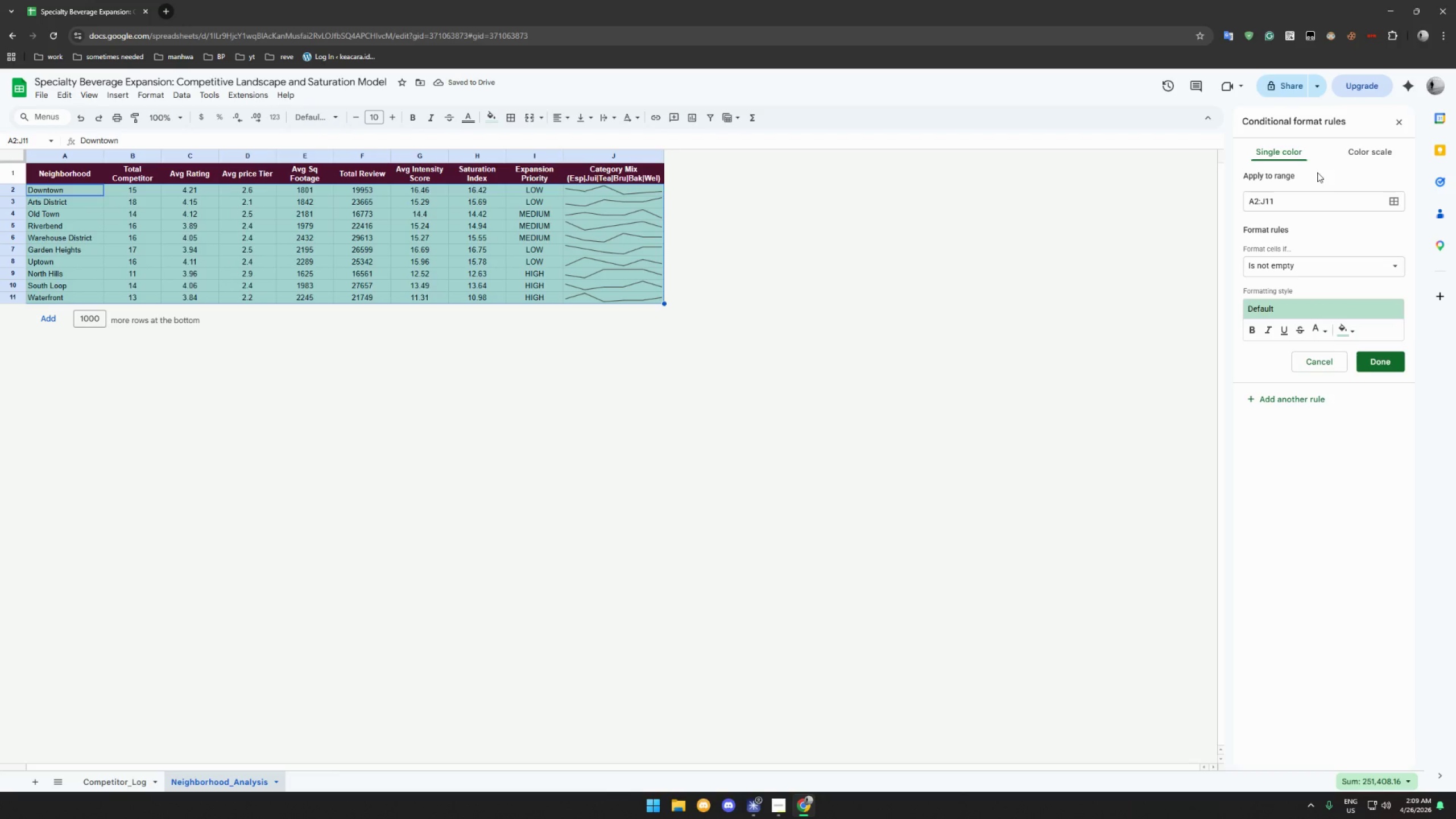 
wait(8.86)
 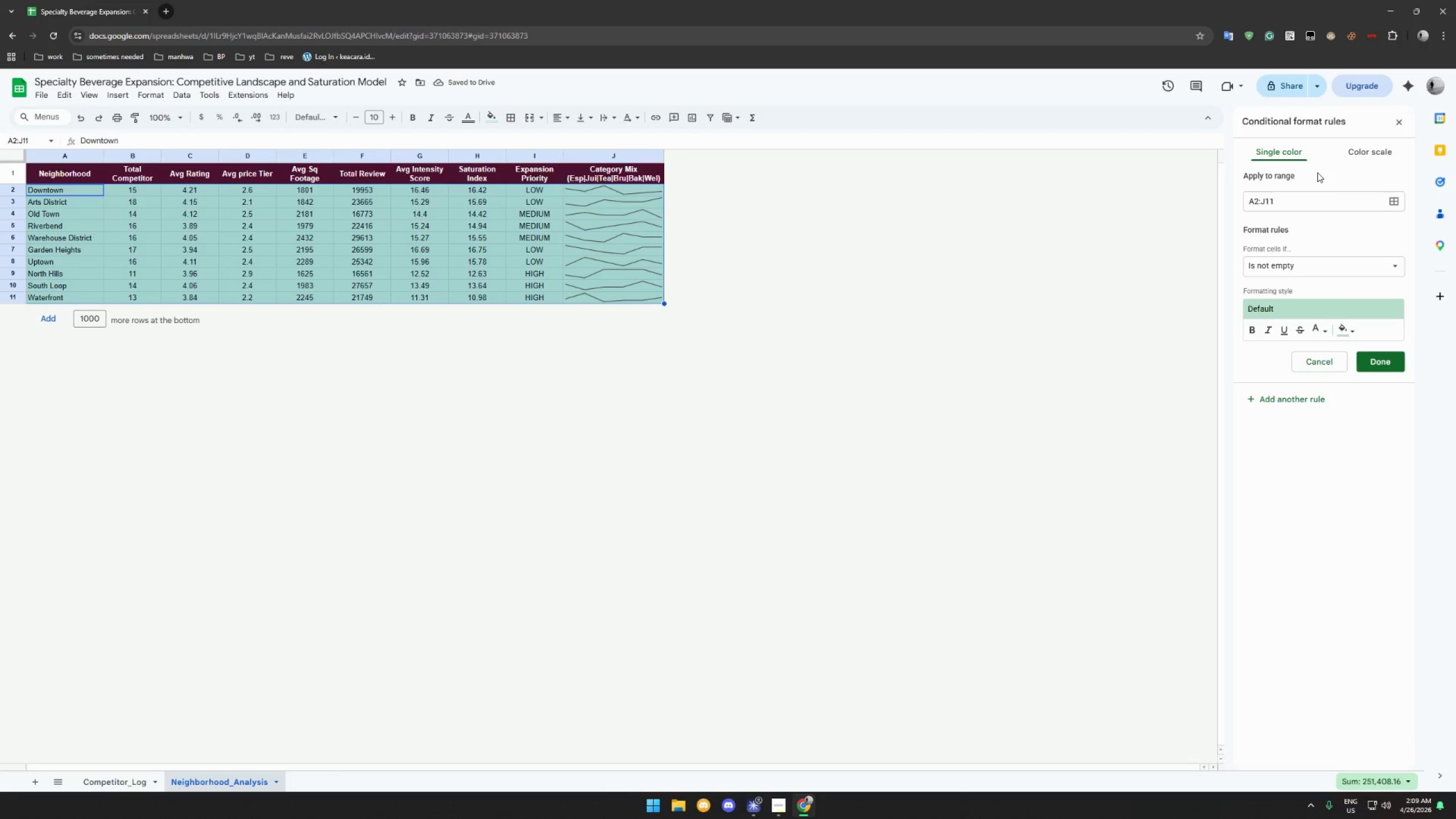 
left_click([1352, 327])
 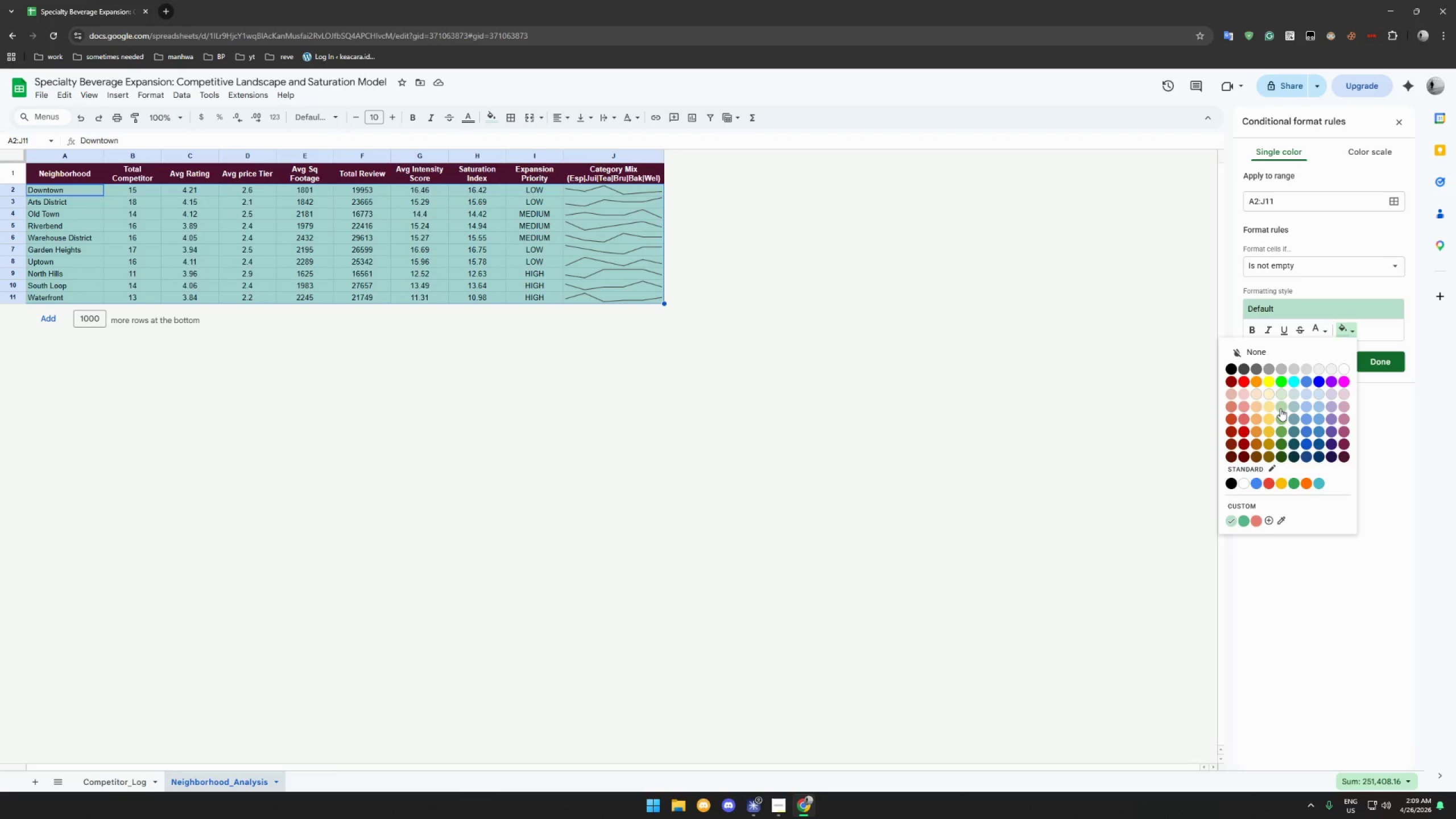 
left_click([1280, 408])
 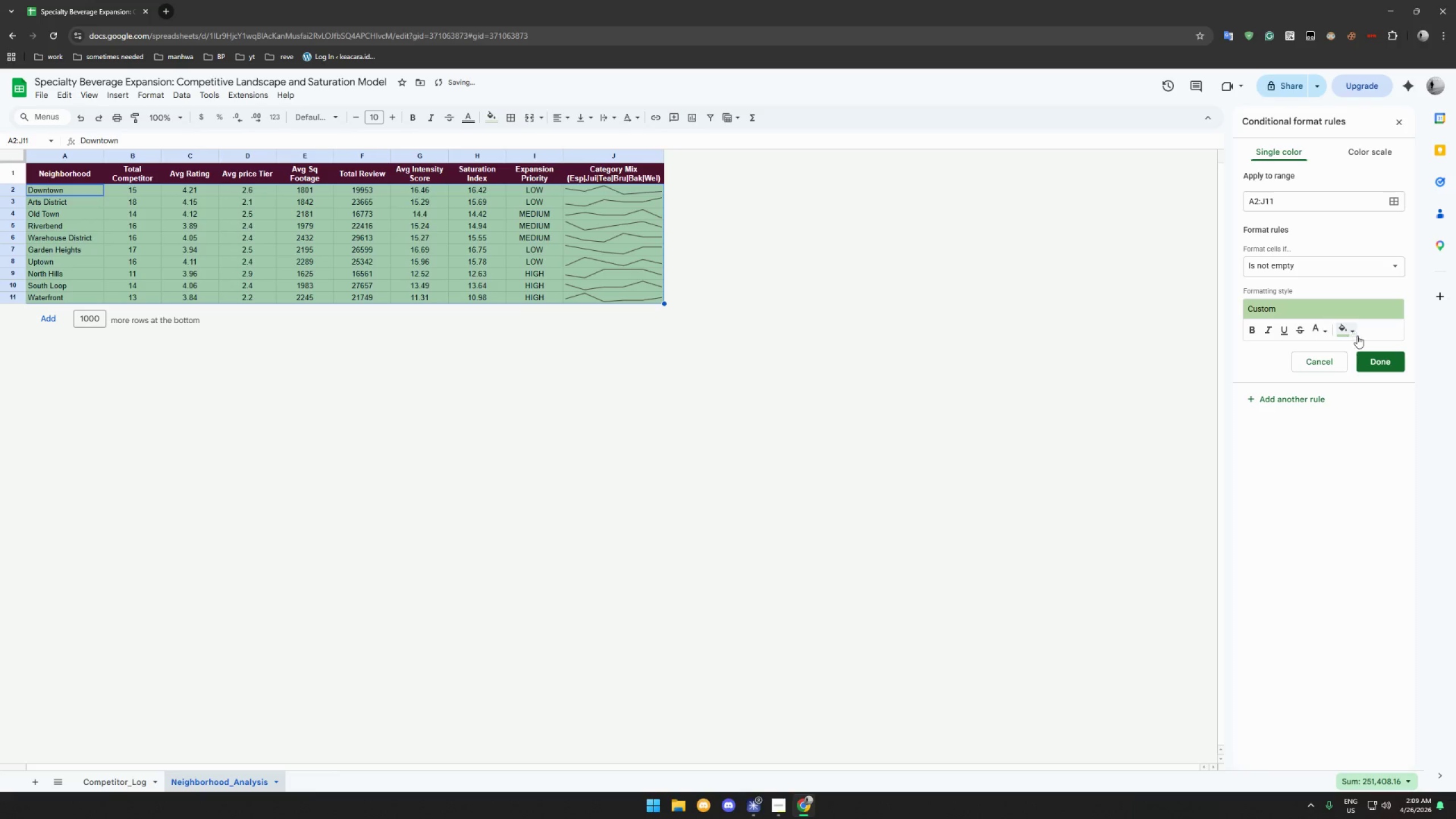 
left_click([1355, 332])
 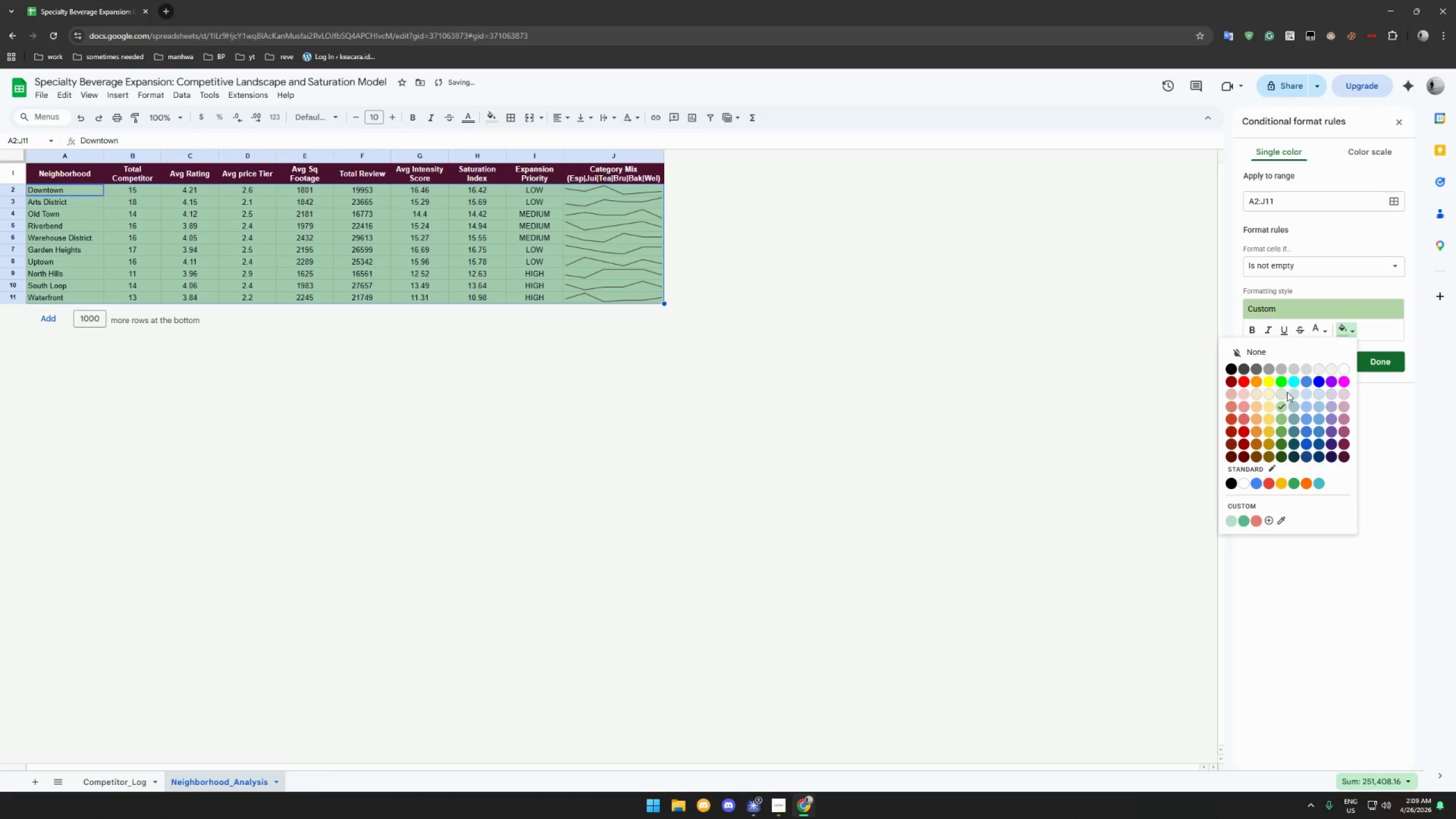 
left_click([1284, 393])
 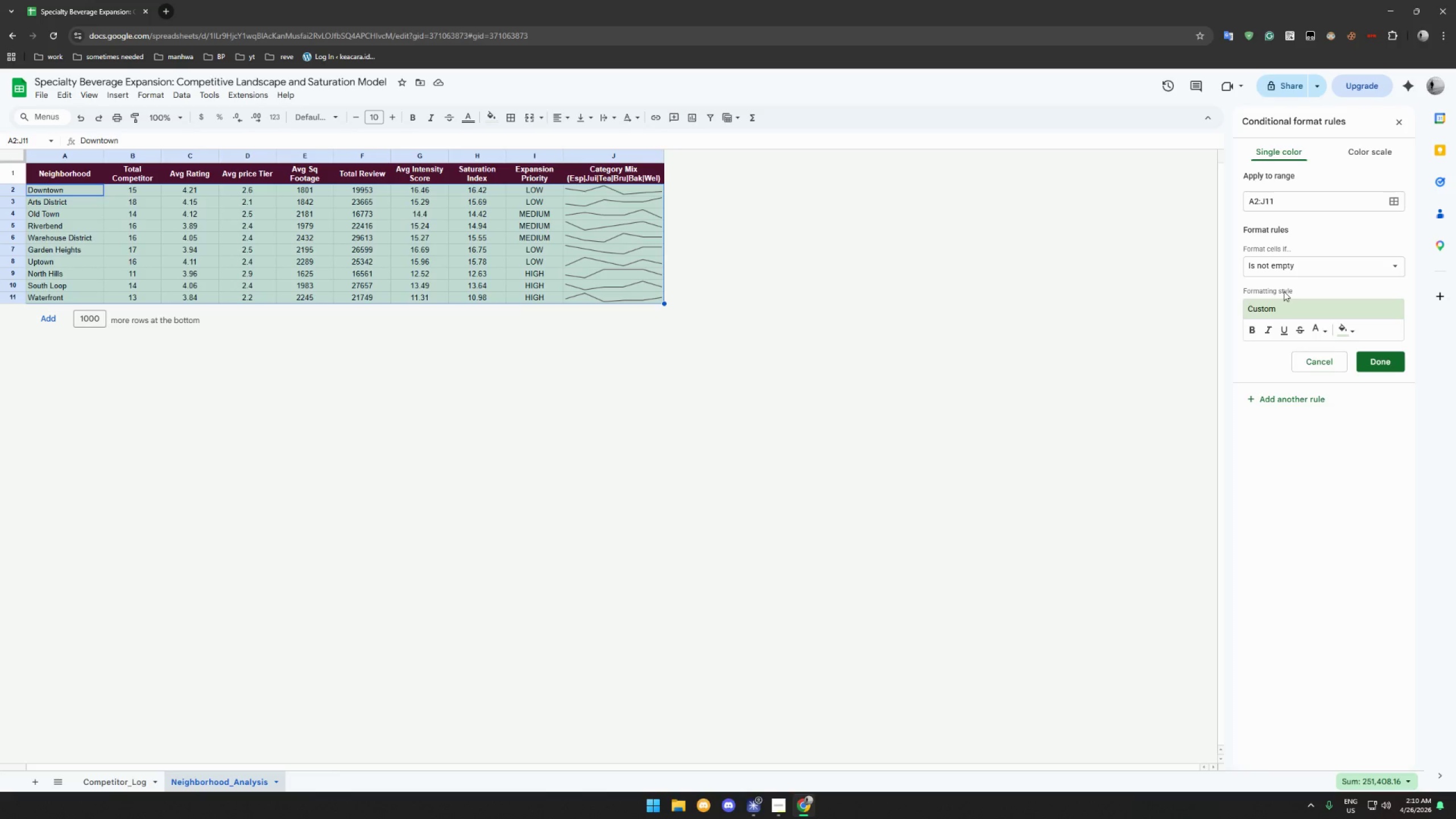 
wait(7.22)
 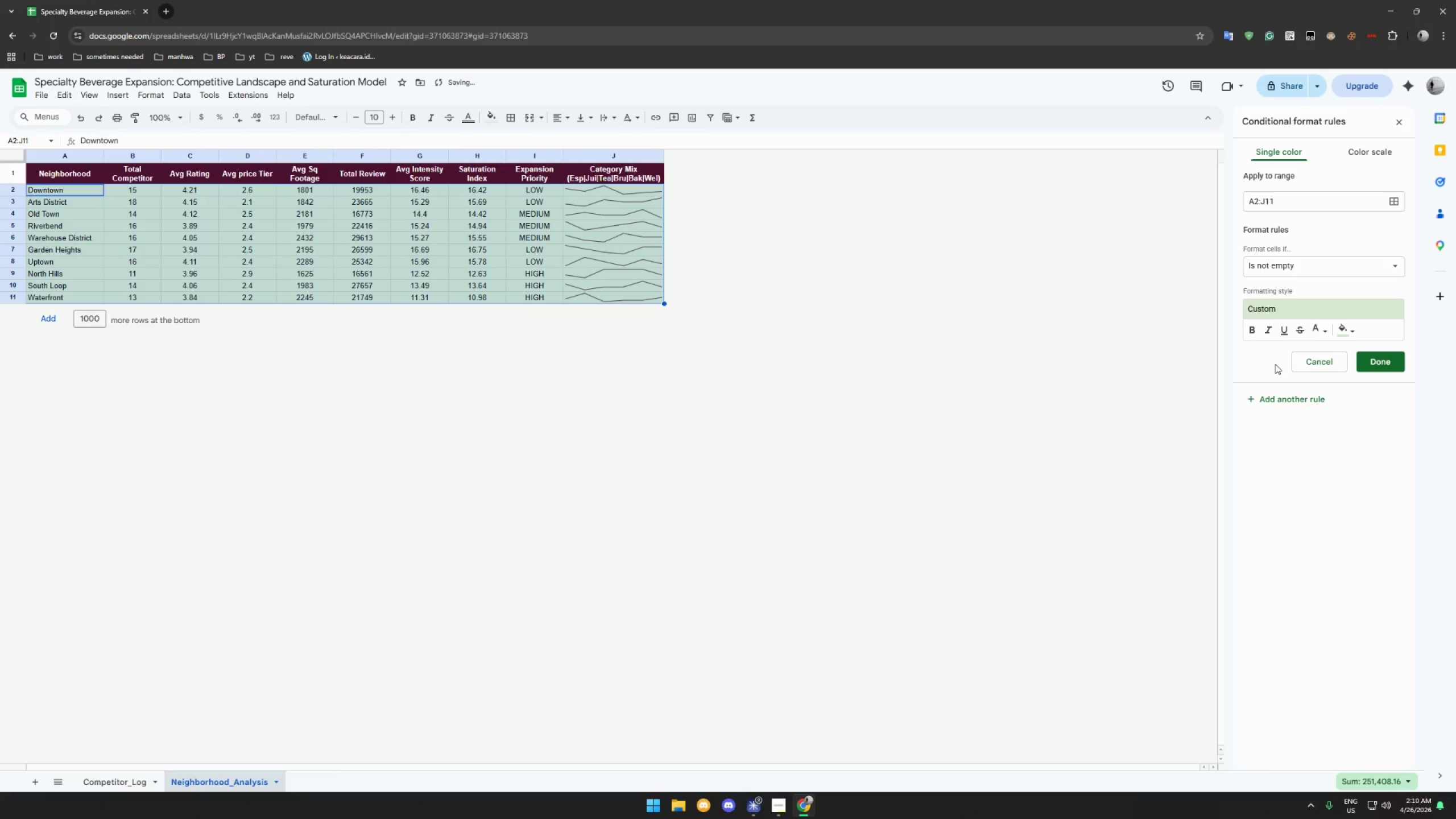 
left_click([1315, 271])
 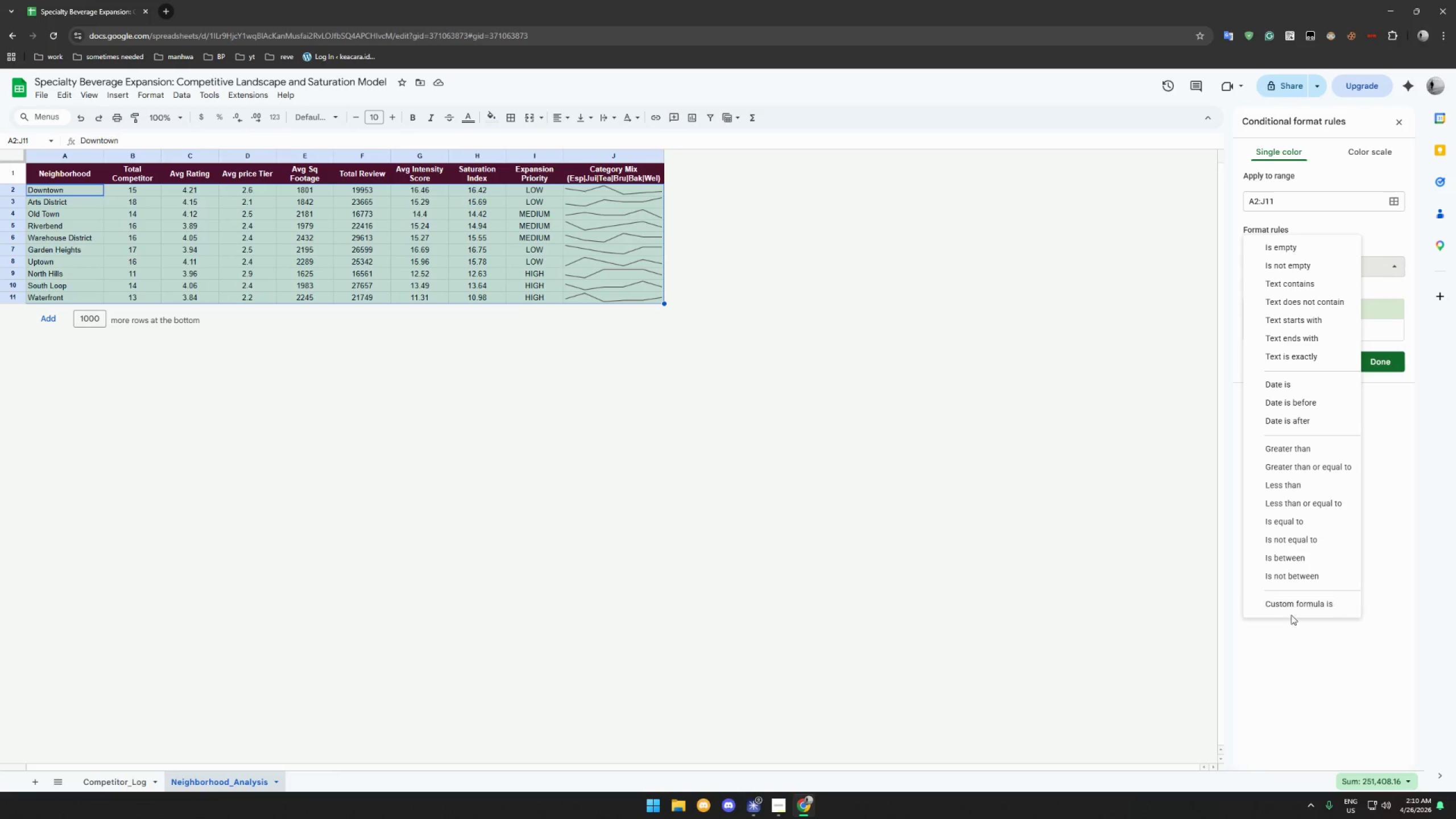 
left_click([1292, 609])
 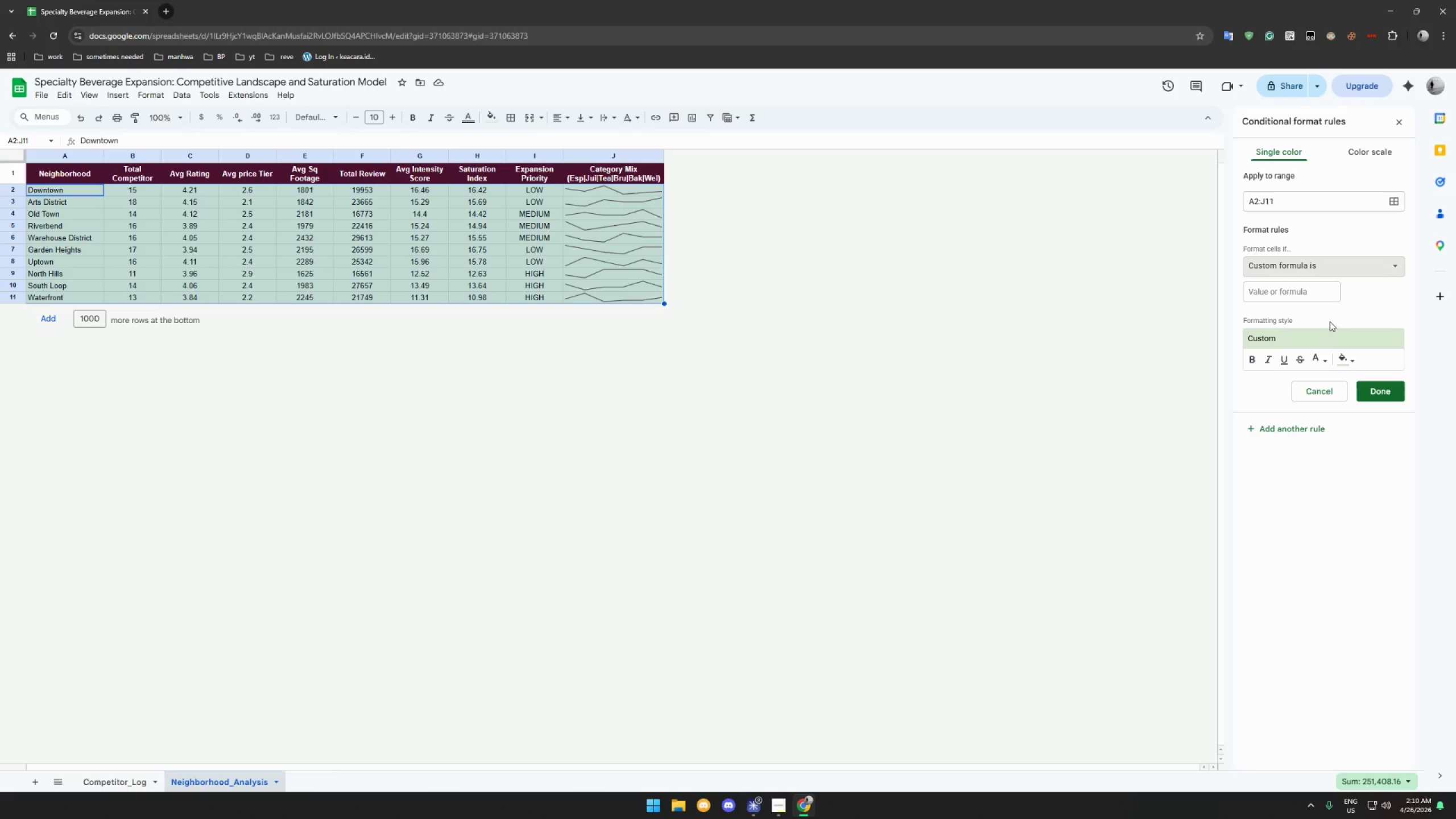 
left_click([1309, 294])
 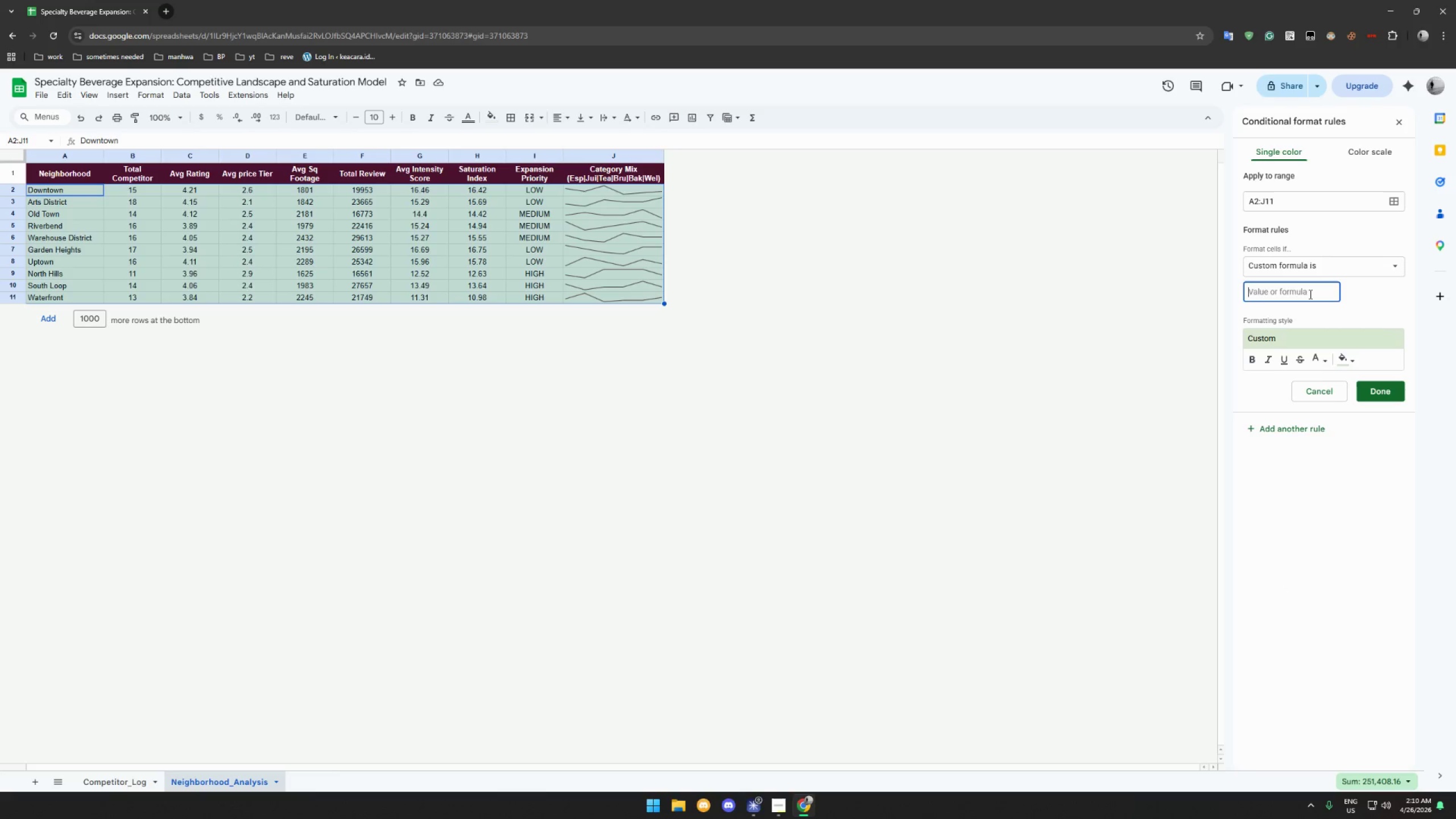 
type(=$H2<PEE)
key(Backspace)
type(RCENTILE($H$2:H)
key(Backspace)
type($H$11,0.33))
 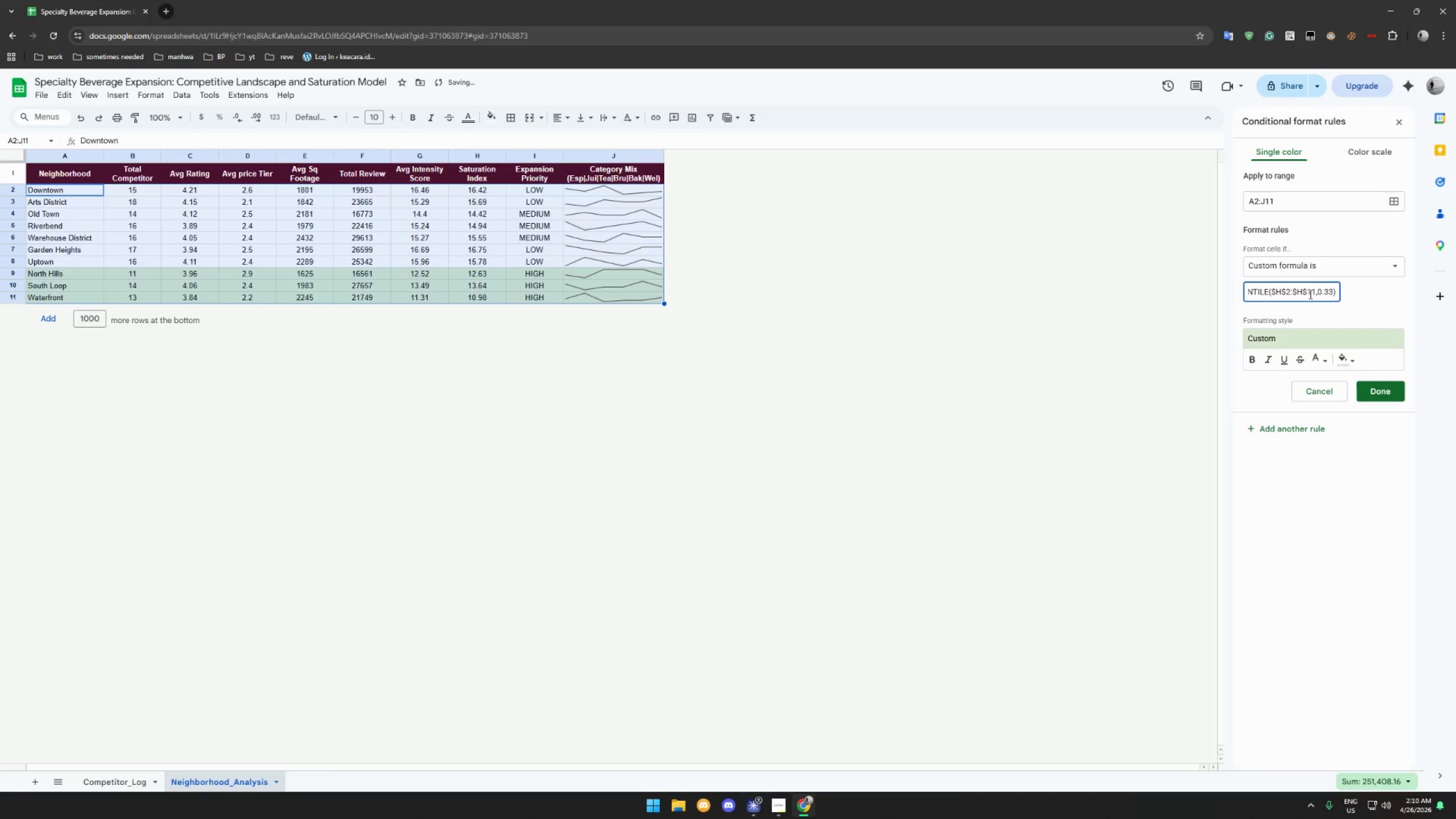 
left_click([1382, 388])
 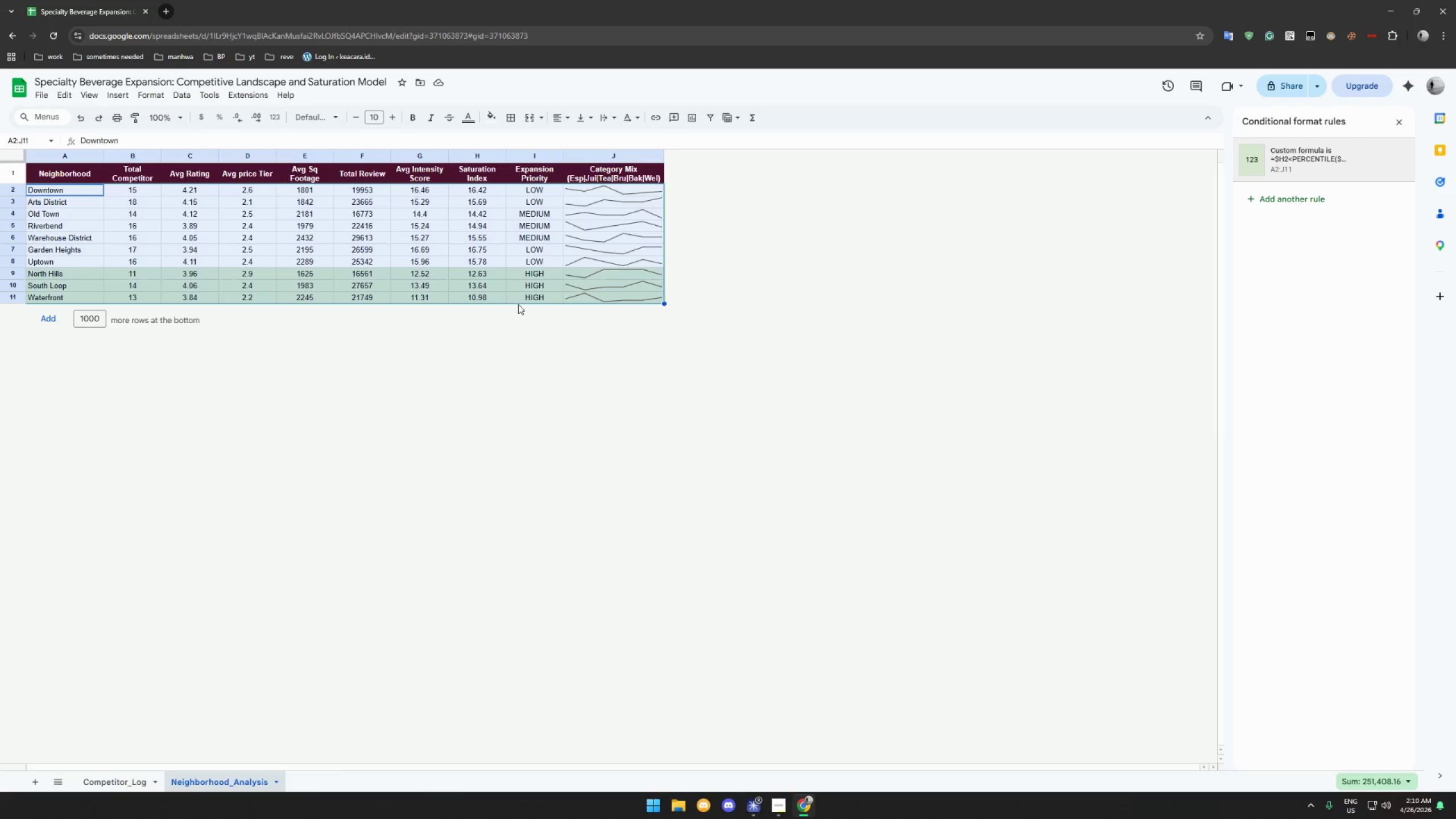 
left_click([1309, 200])
 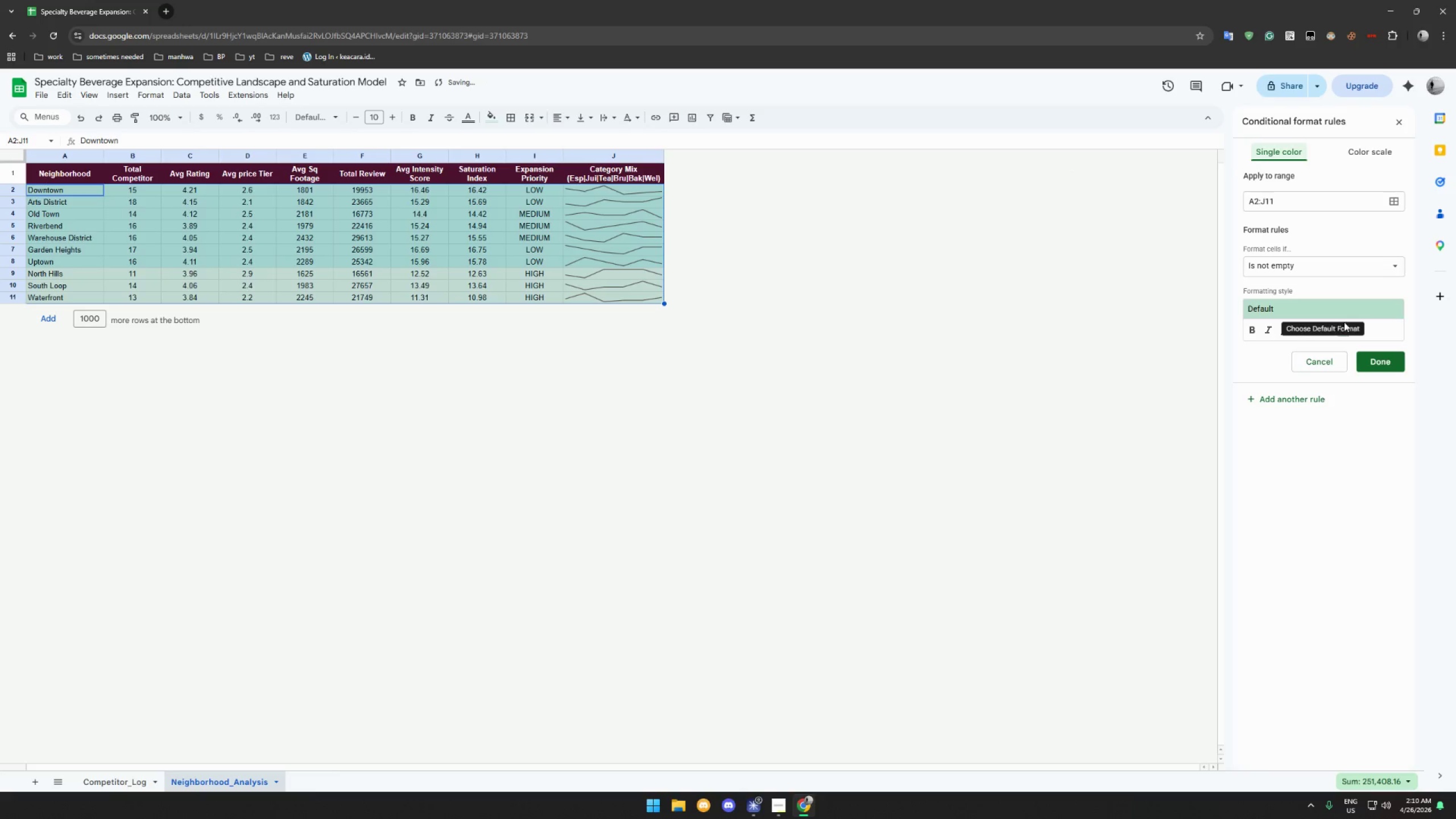 
left_click([1345, 333])
 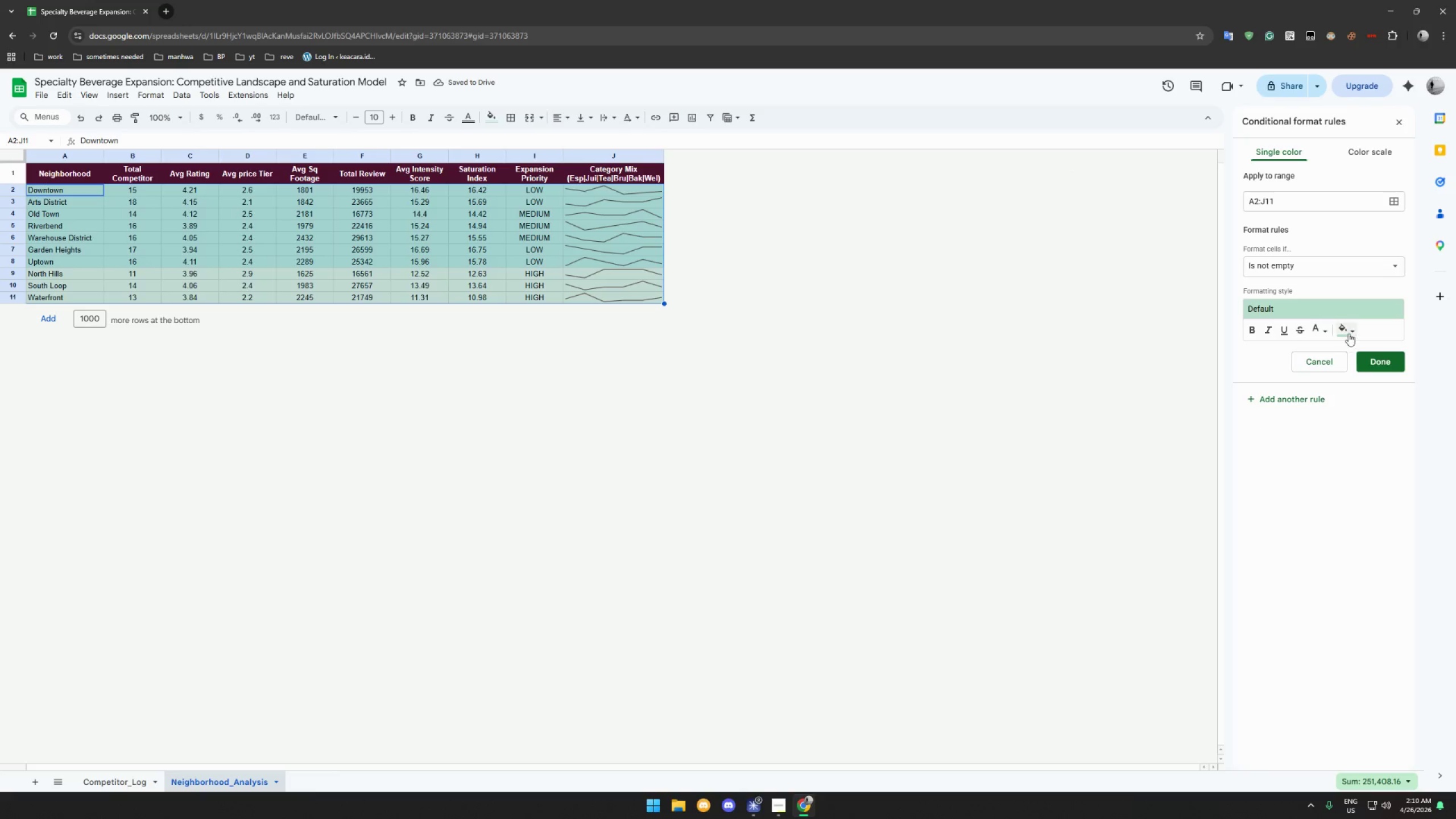 
left_click([1349, 333])
 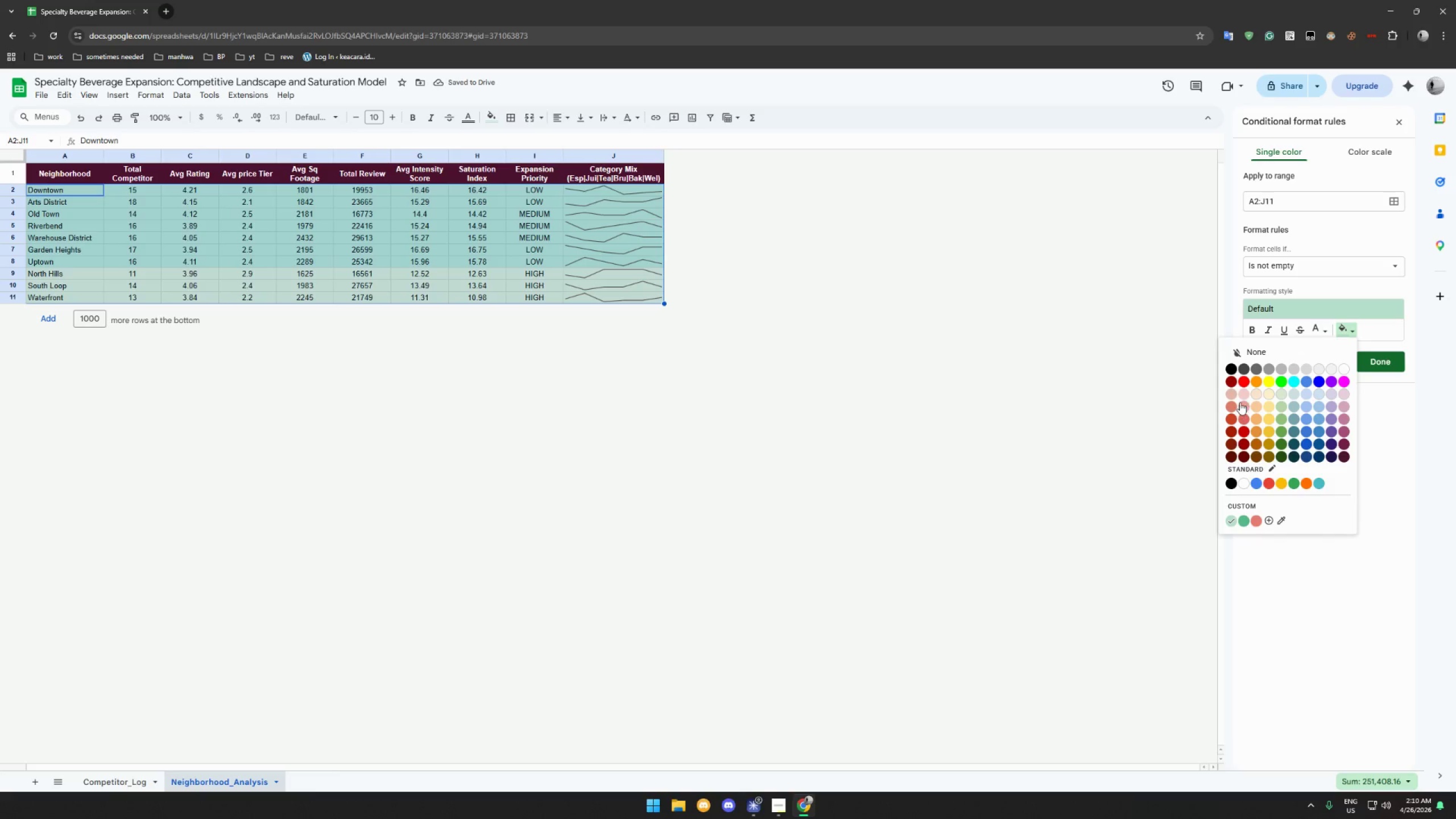 
left_click([1243, 396])
 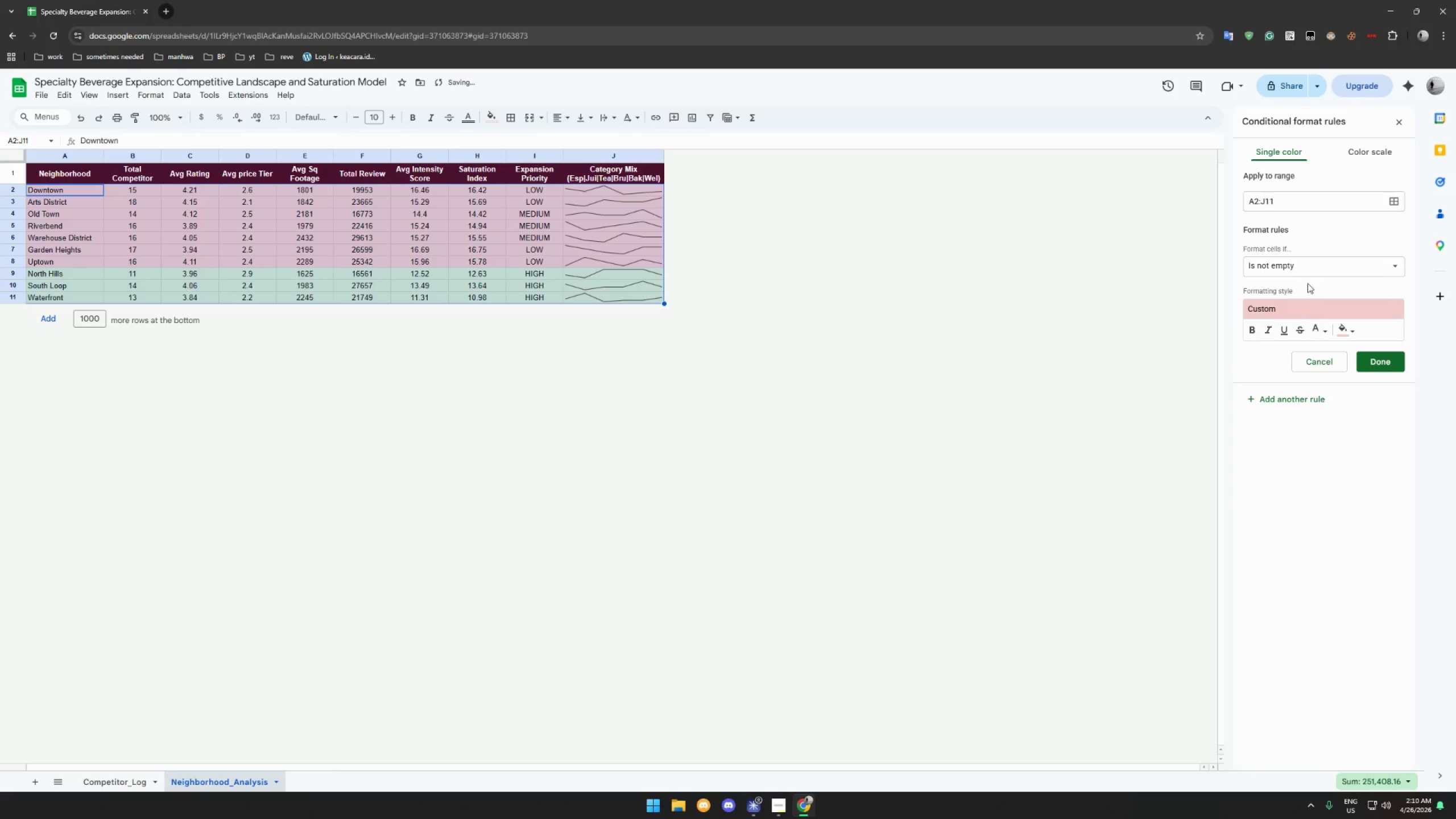 
left_click([1307, 266])
 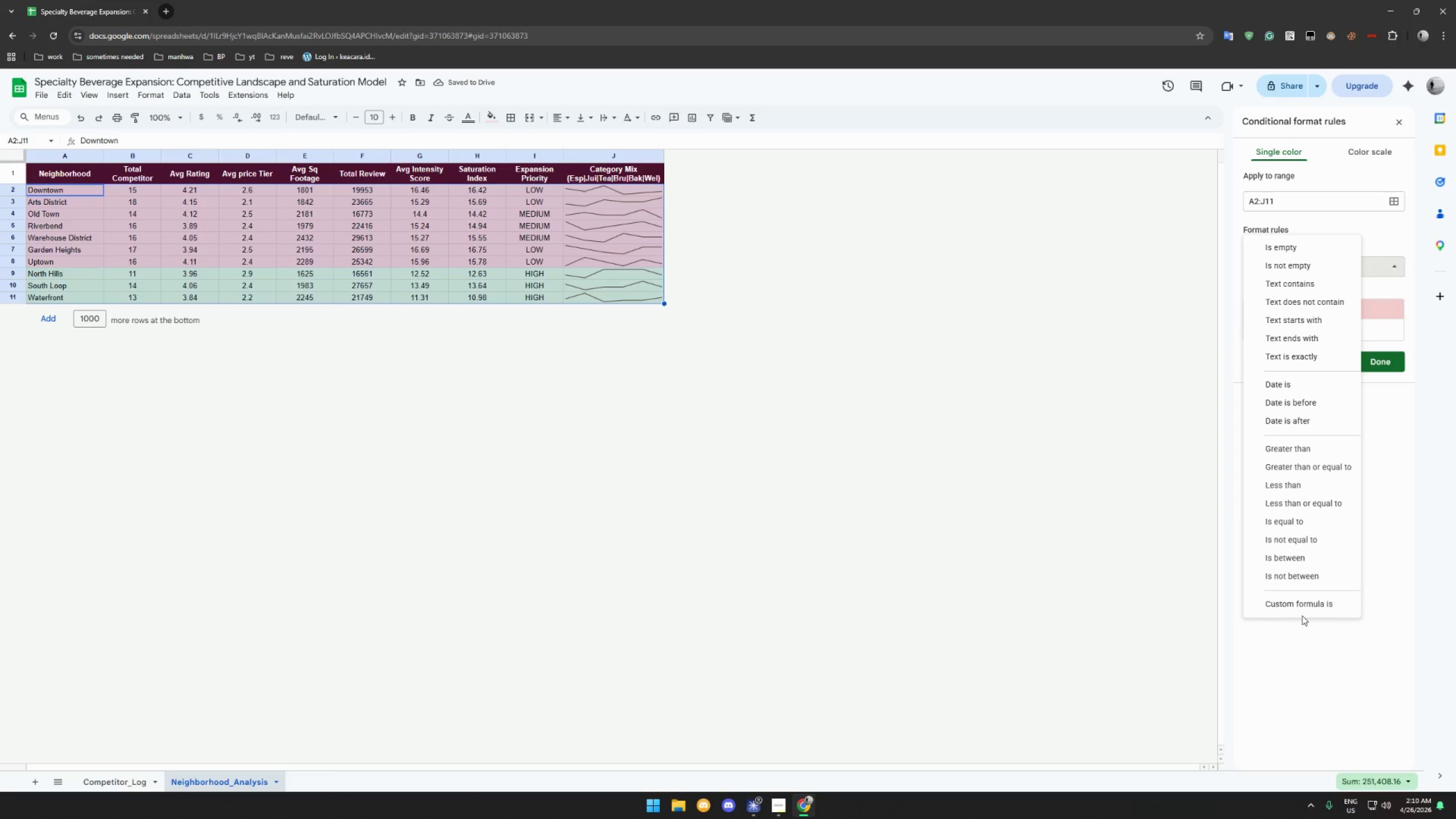 
left_click([1302, 609])
 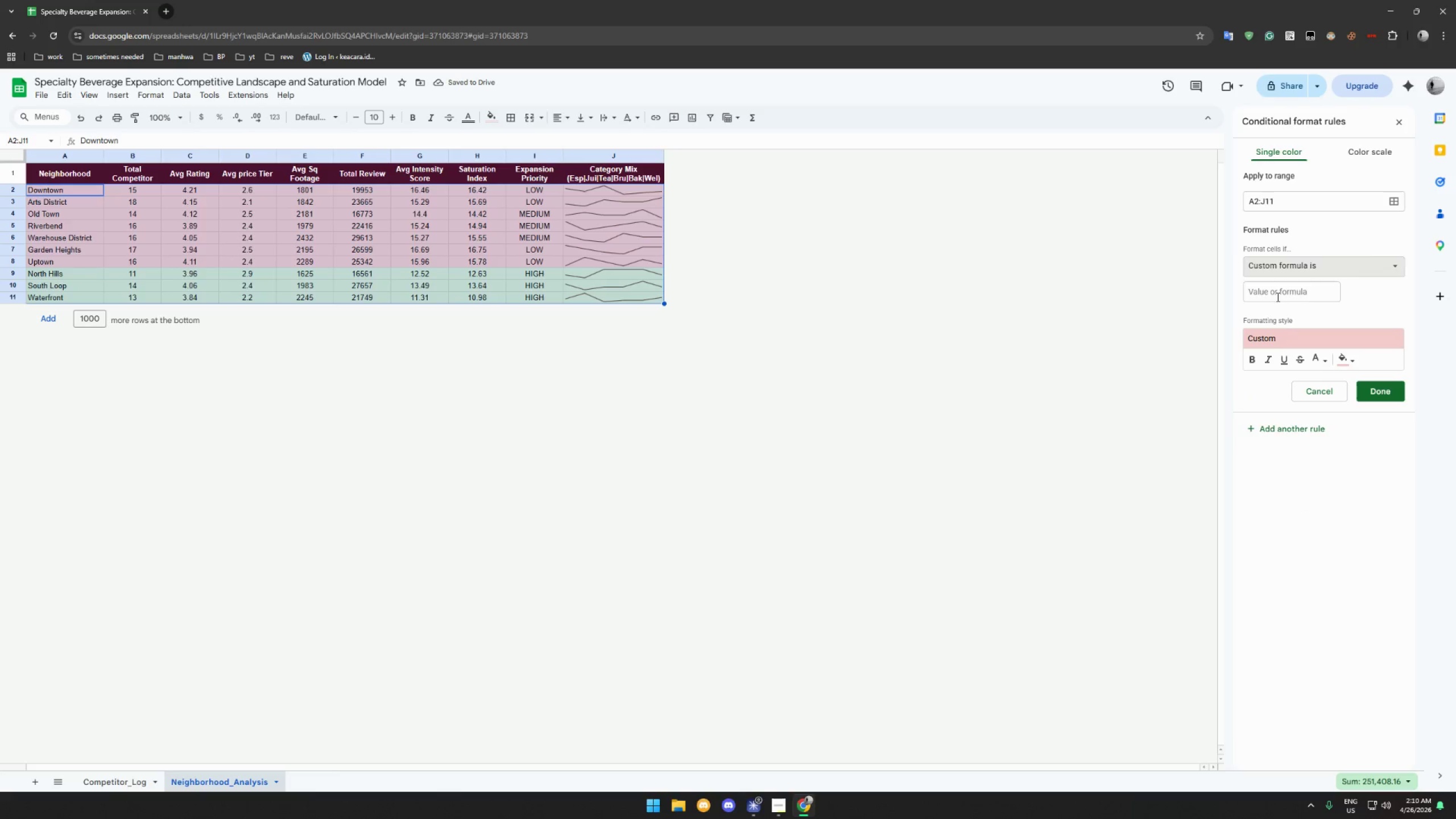 
left_click([1277, 296])
 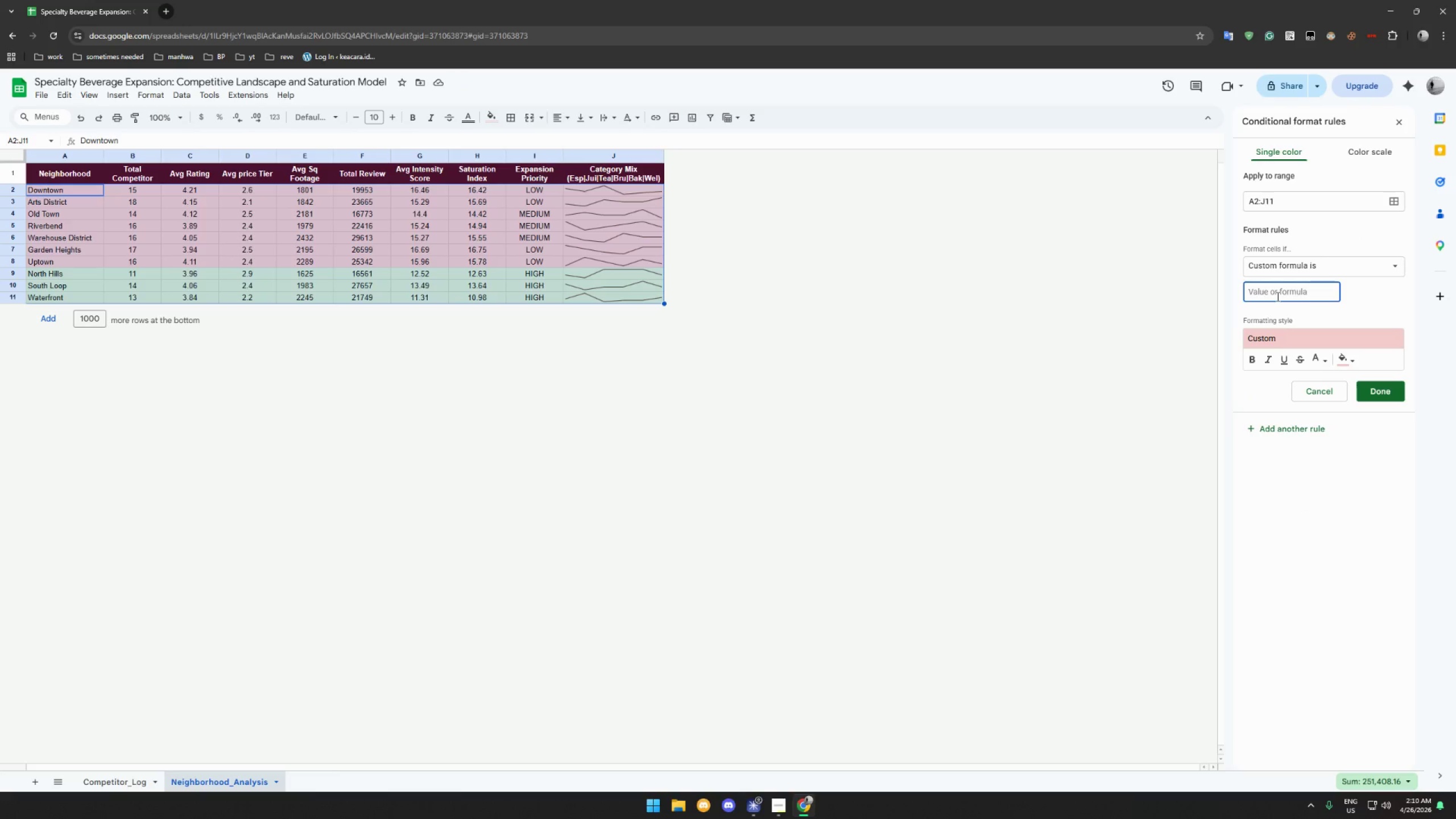 
wait(5.48)
 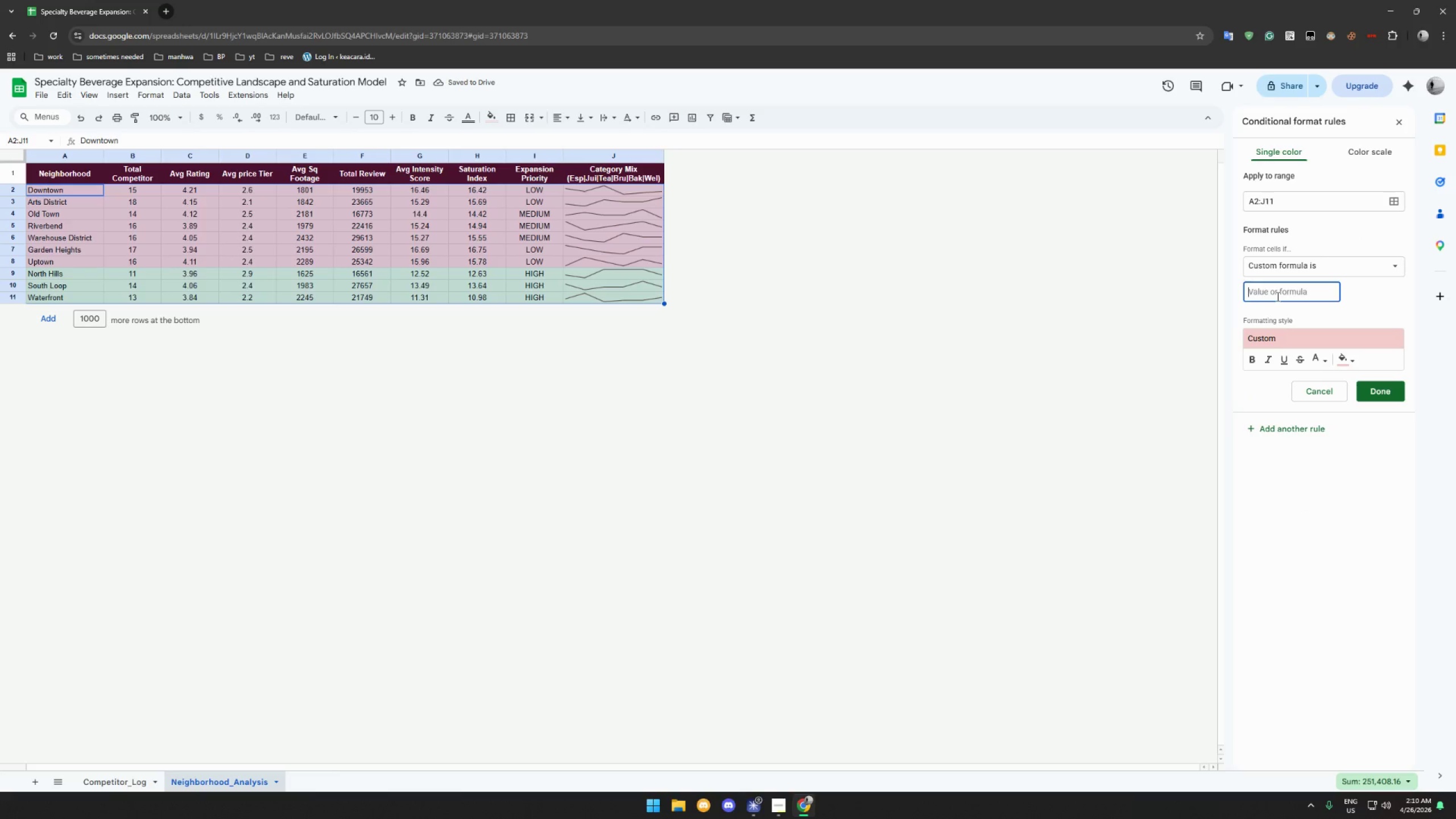 
key(Equal)
 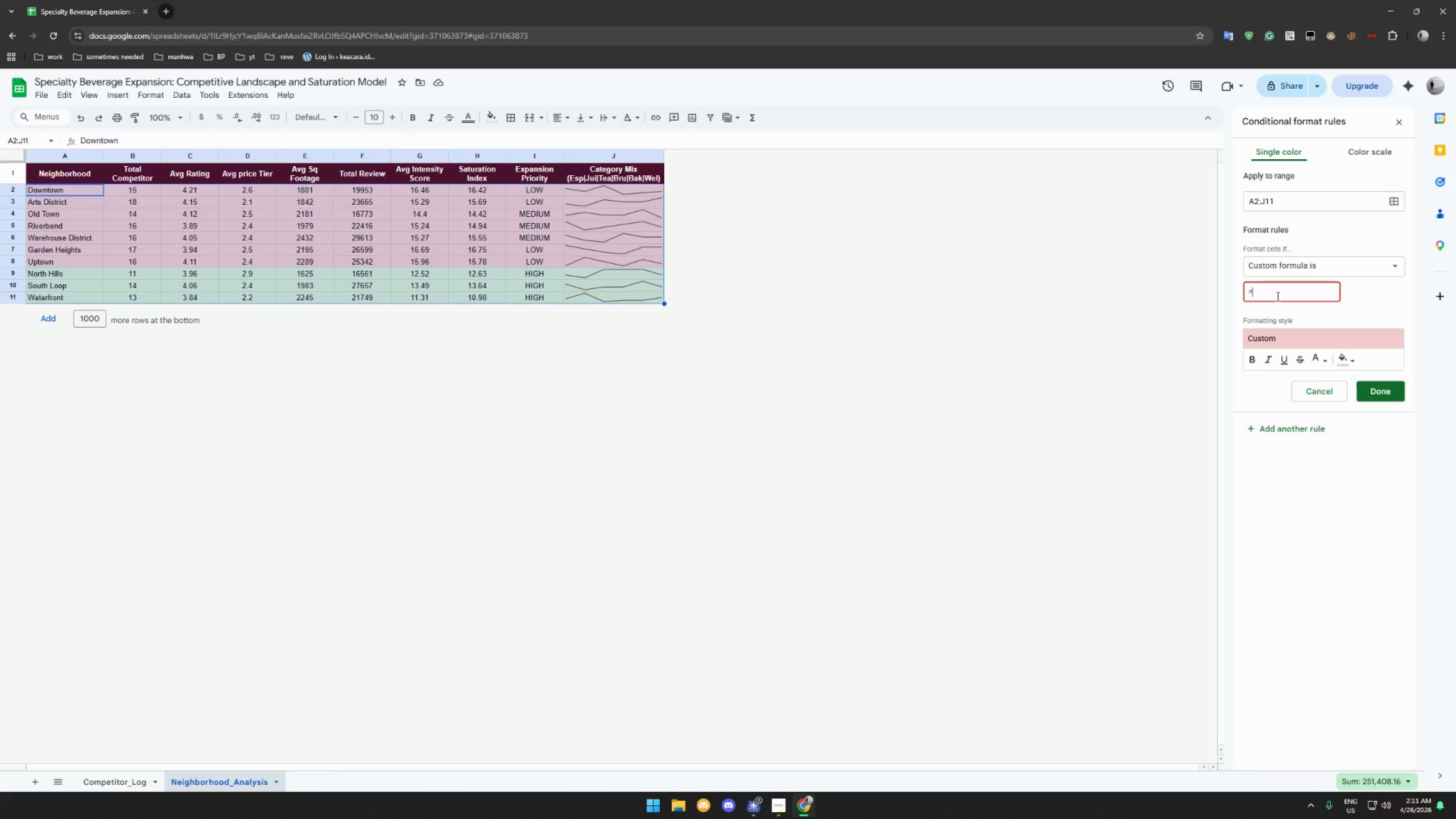 
type($H$)
key(Backspace)
type(2>Per)
key(Backspace)
key(Backspace)
type(ERCENM)
key(Backspace)
type(TILE($H$2:$H$11)
 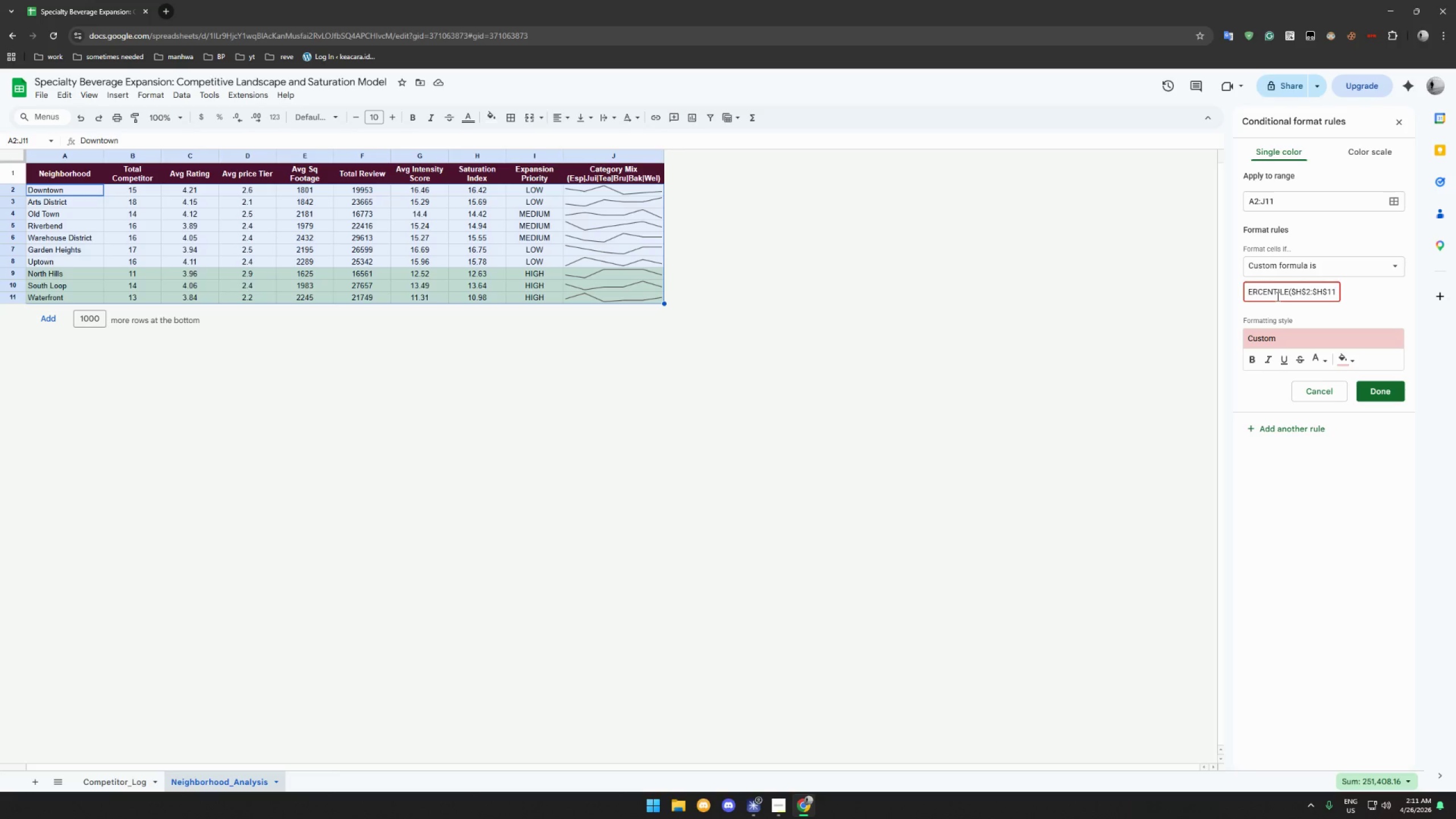 
type(,0.66))
 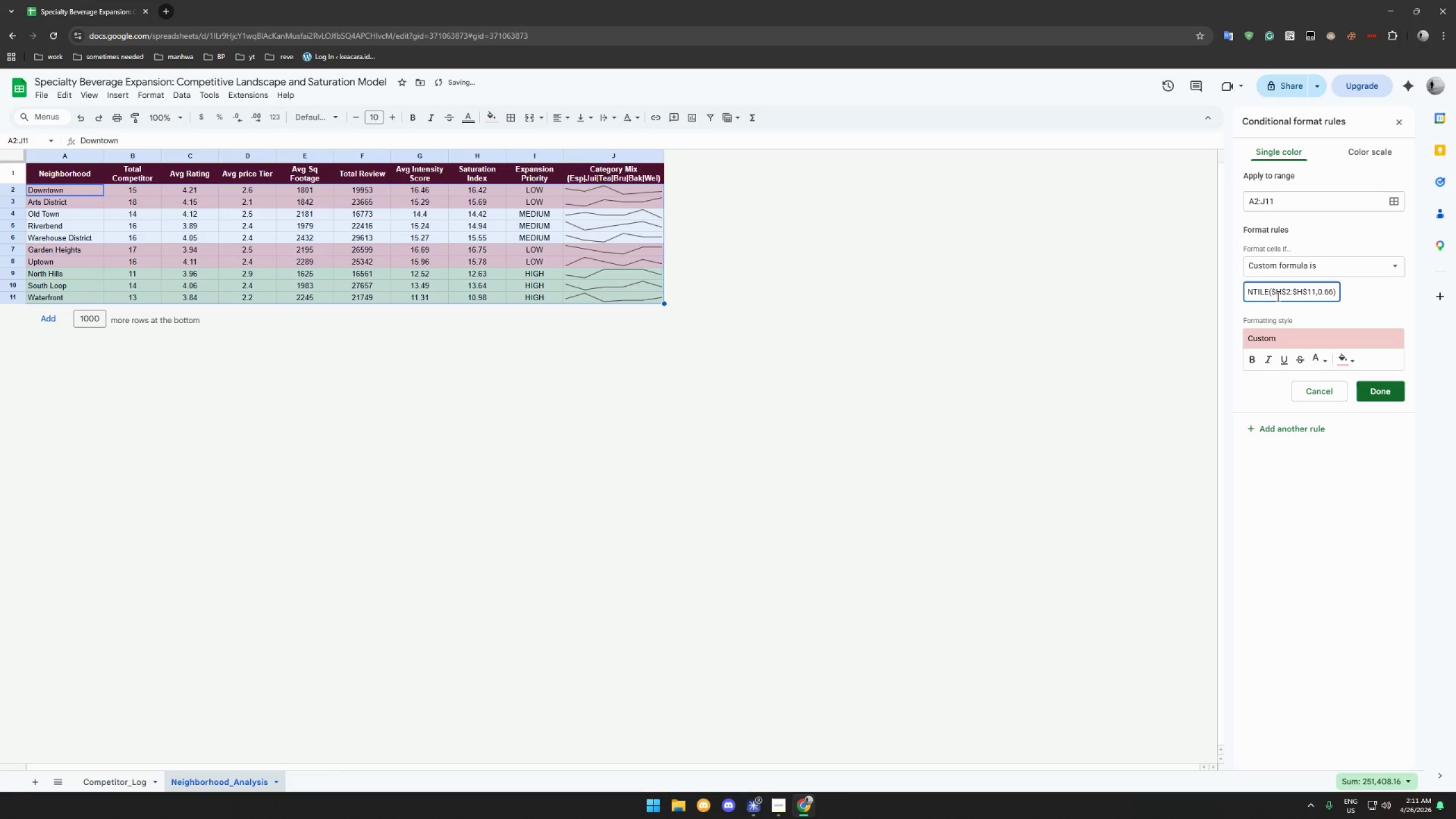 
left_click([1378, 390])
 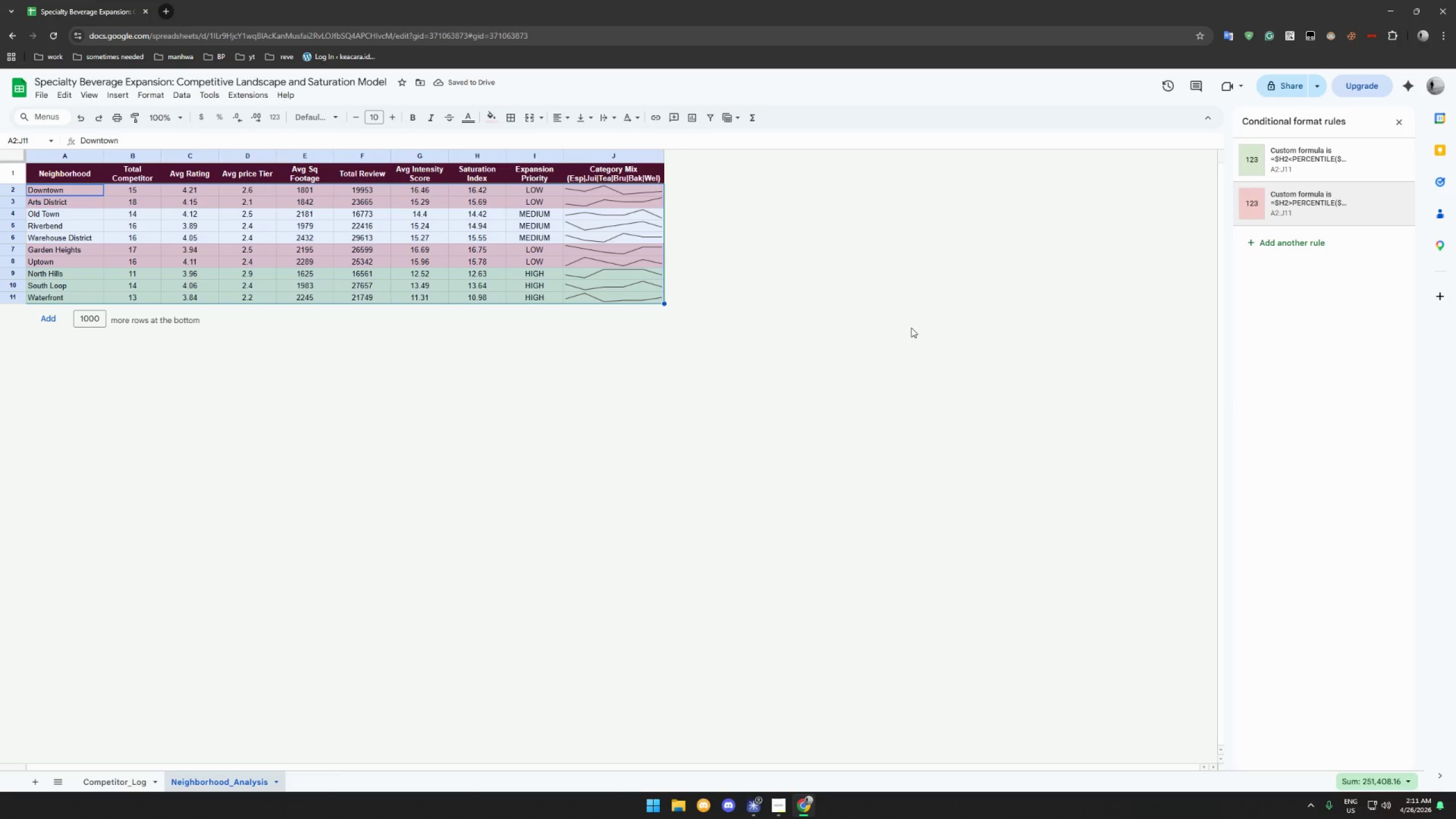 
left_click([911, 328])
 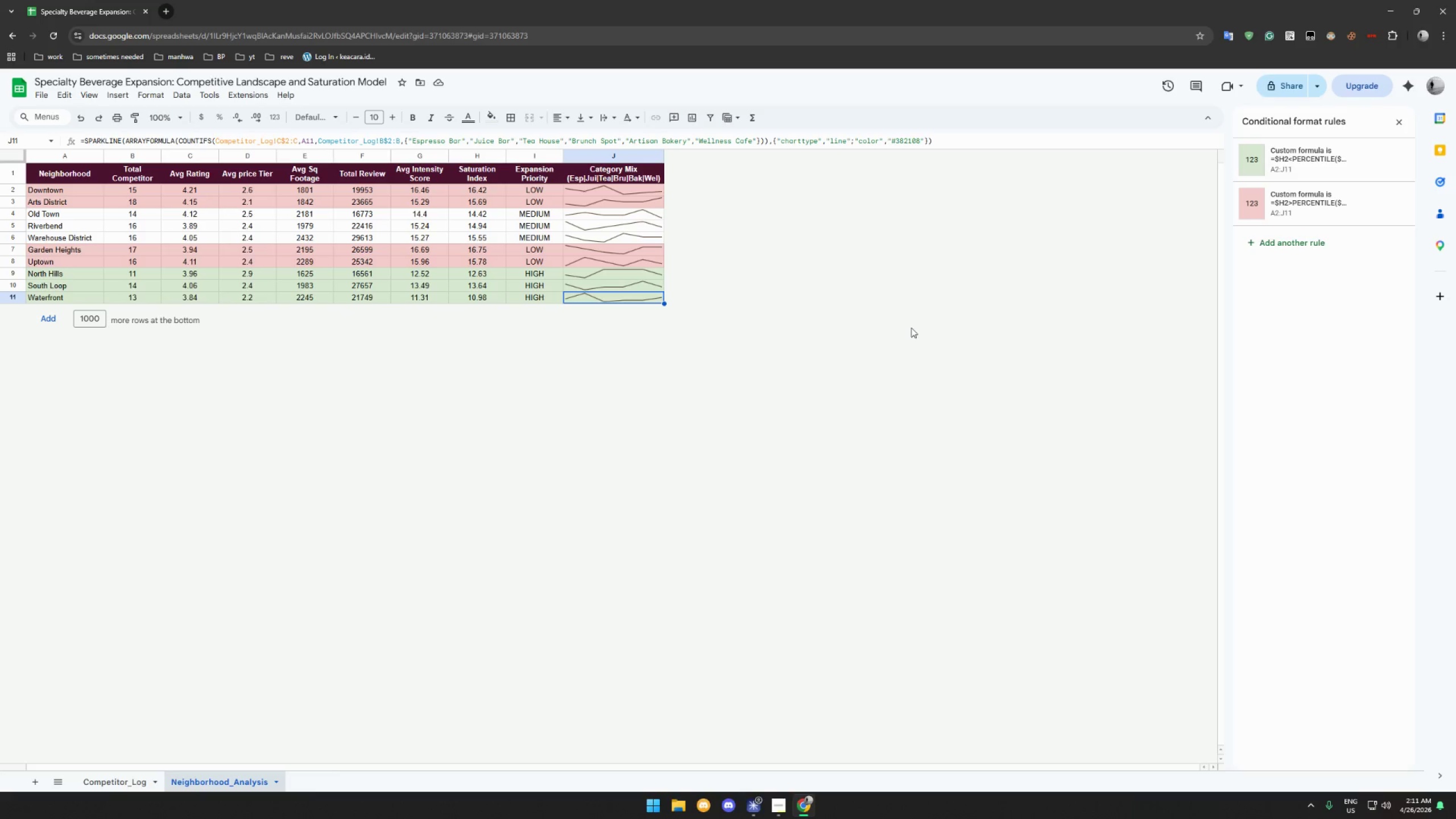 
wait(12.77)
 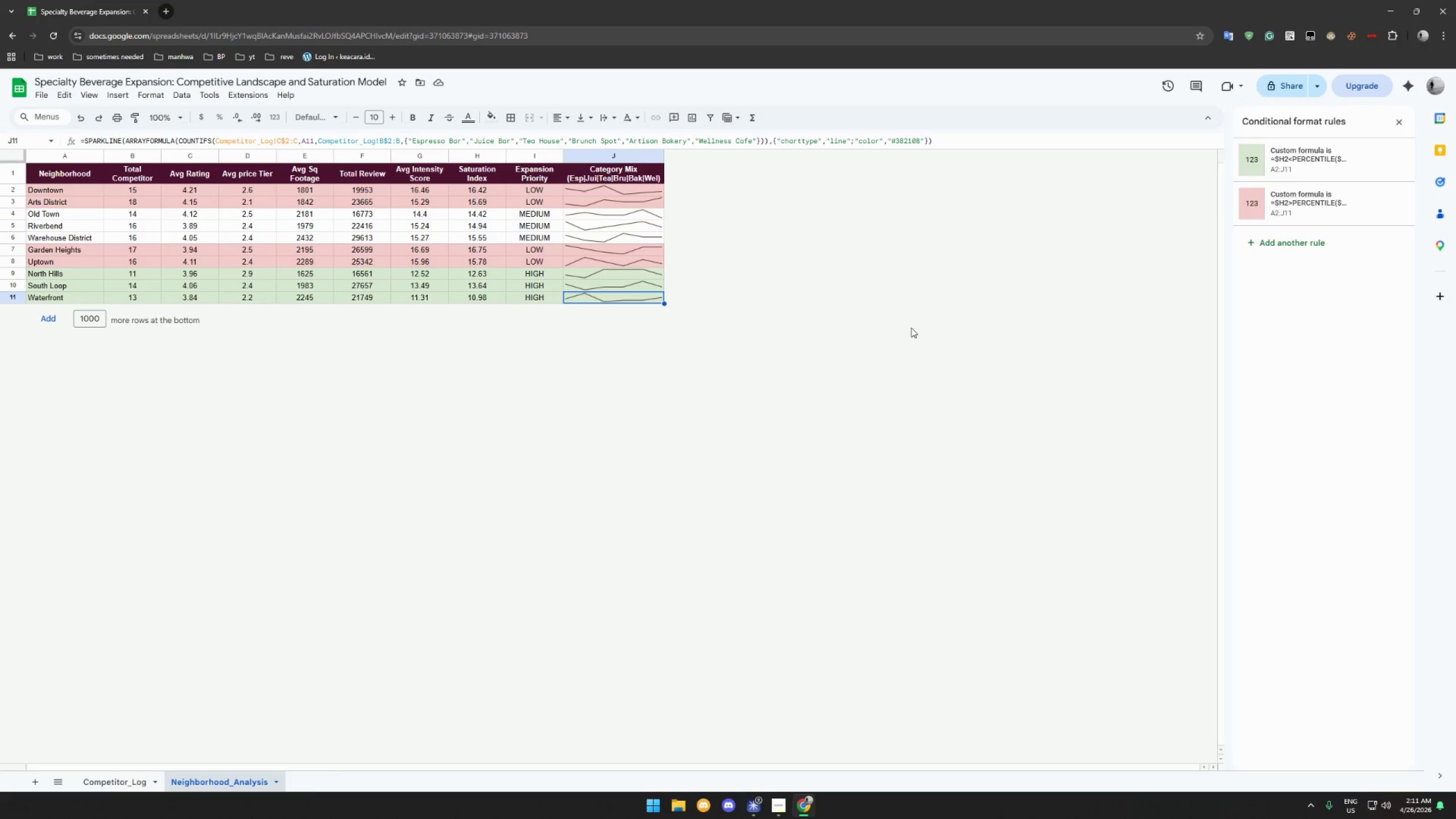 
left_click([870, 352])
 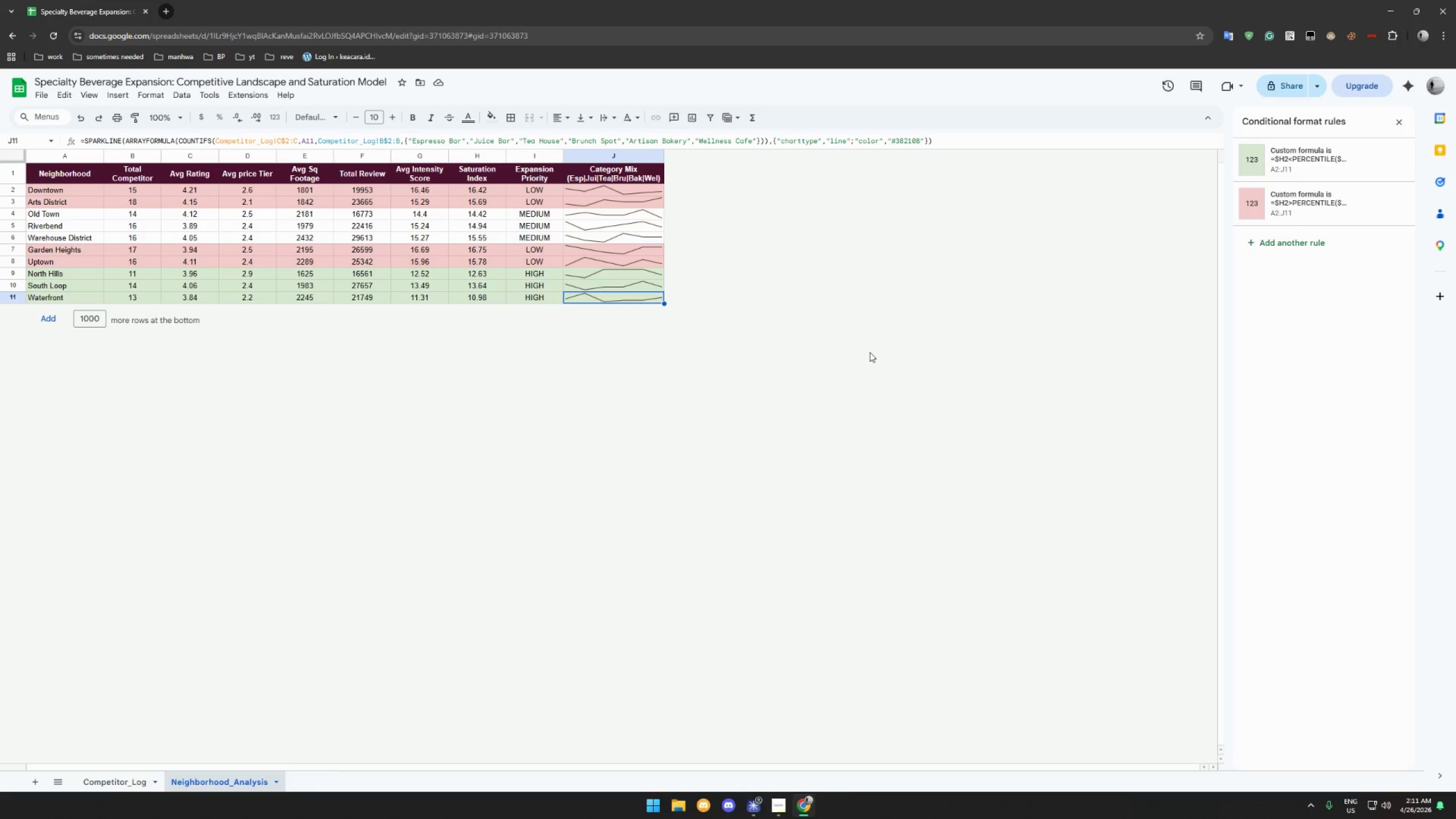 
wait(8.97)
 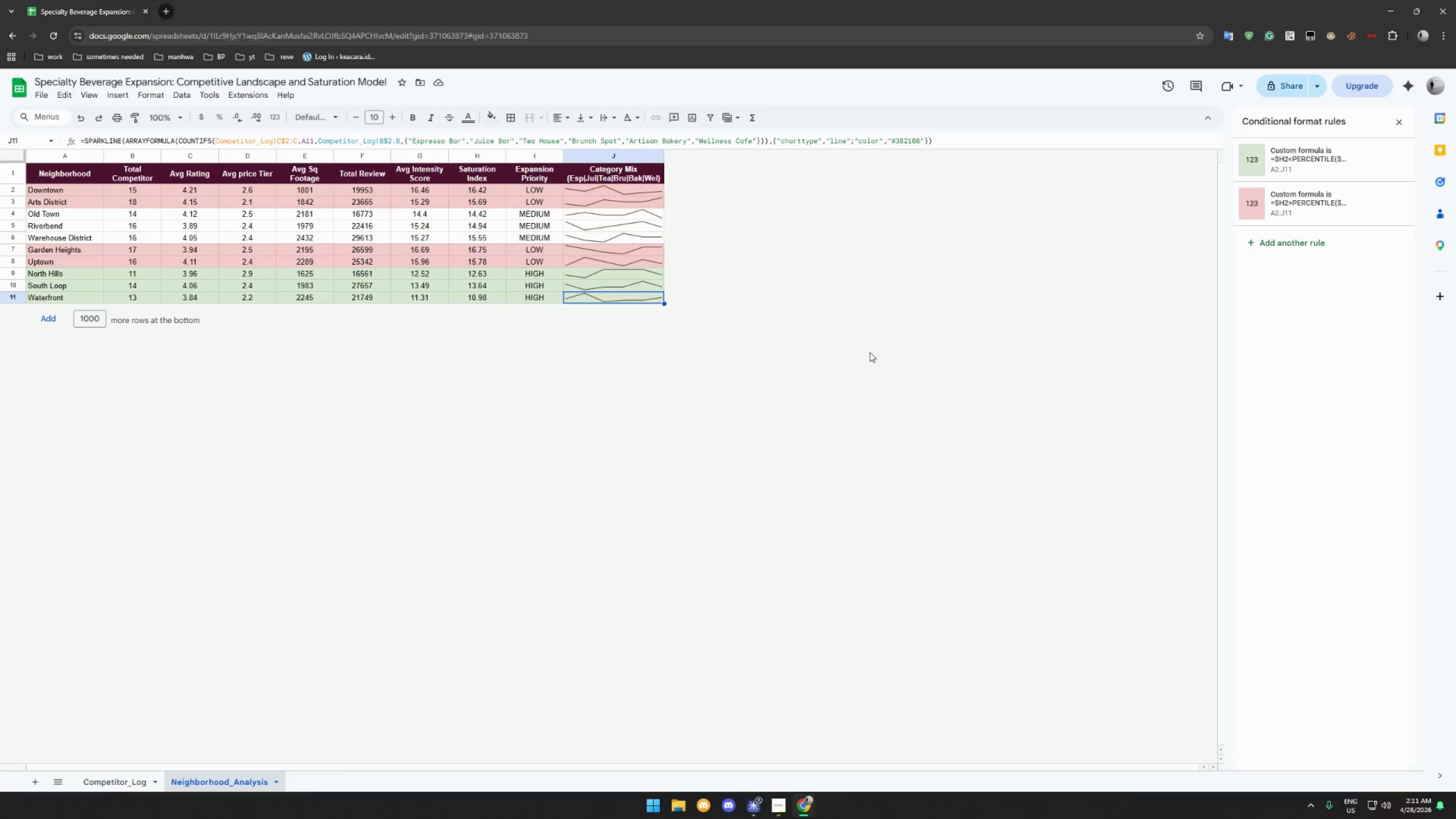 
left_click([843, 350])
 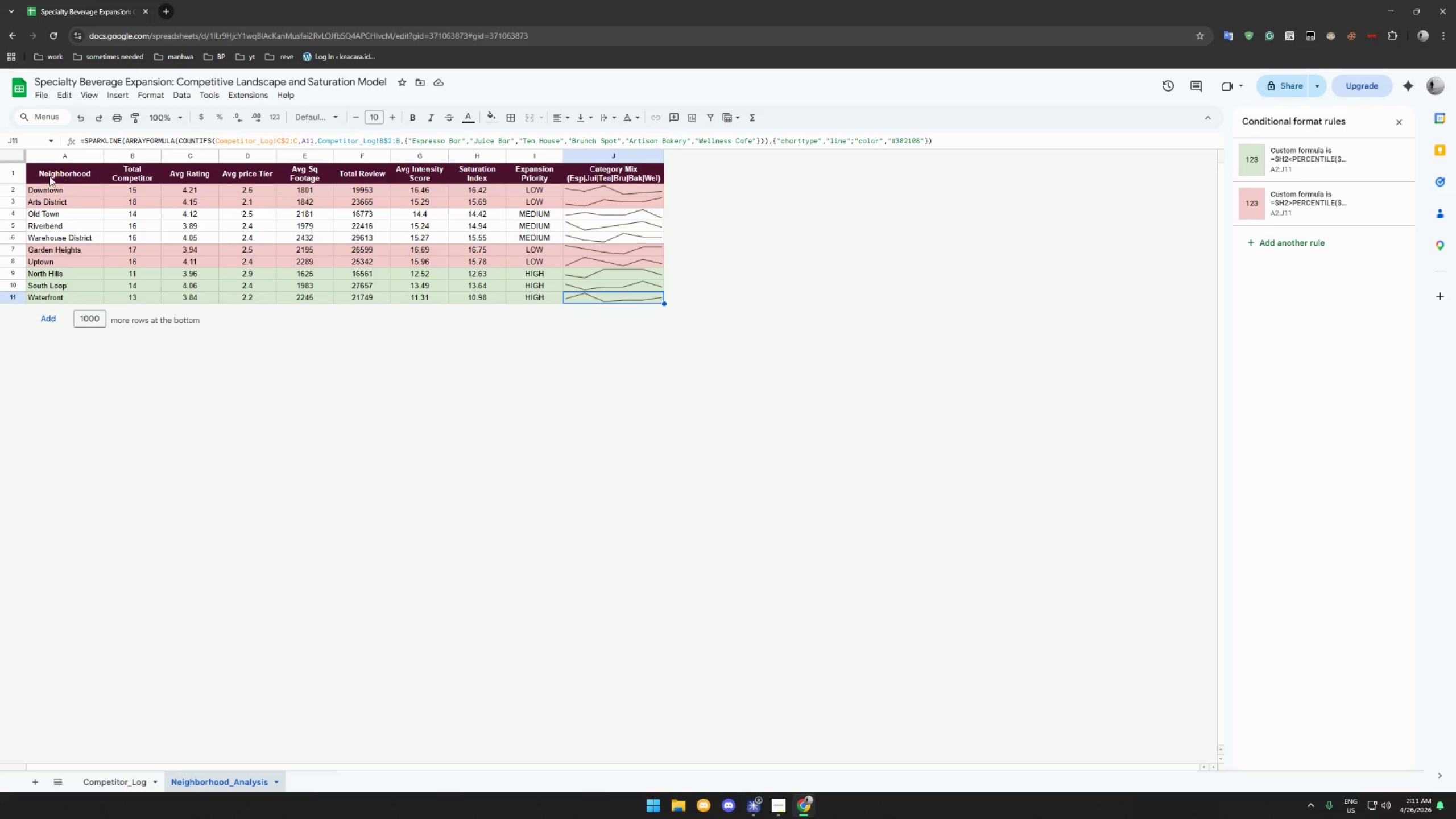 
left_click_drag(start_coordinate=[49, 176], to_coordinate=[622, 172])
 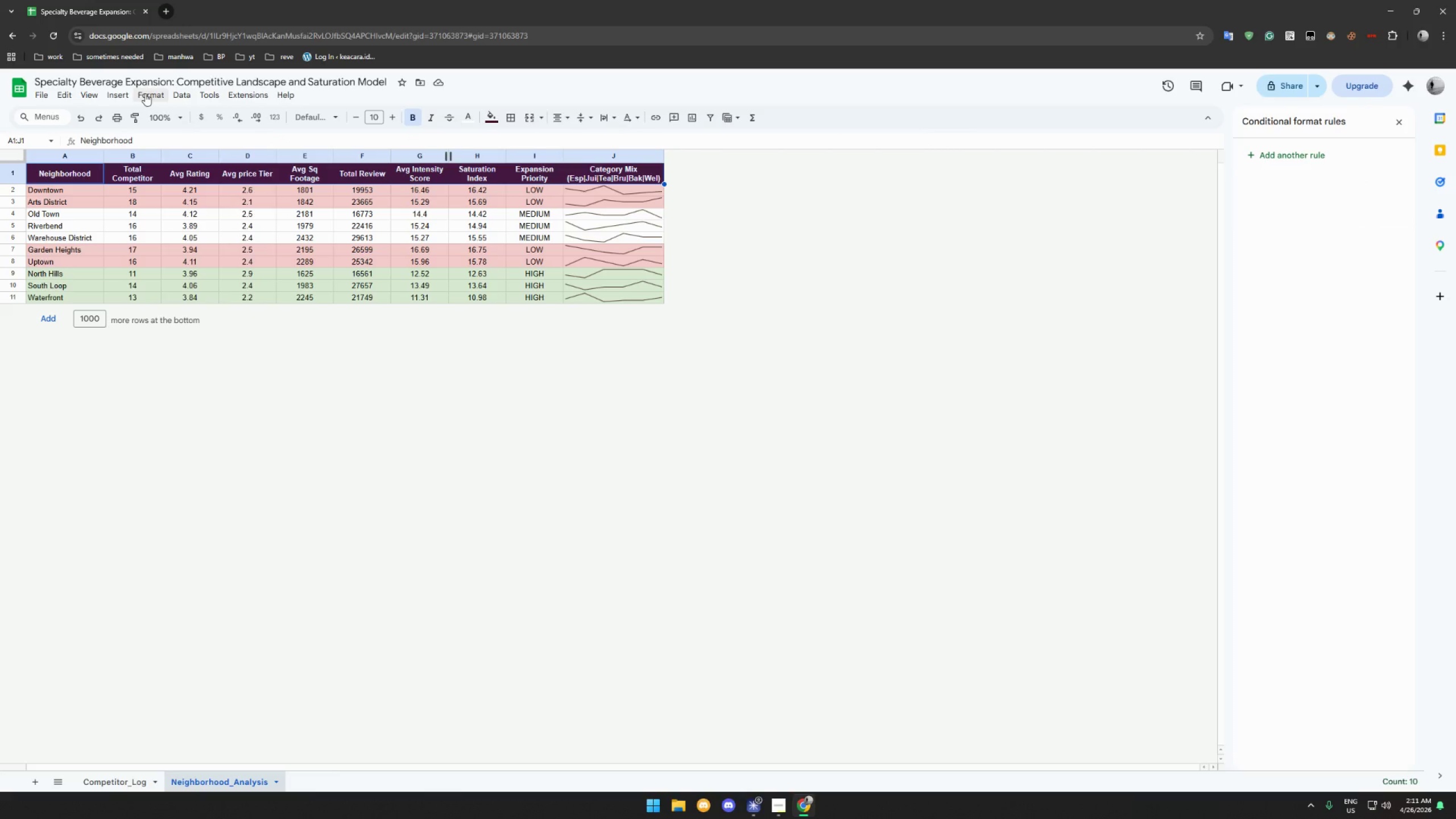 
left_click([145, 93])
 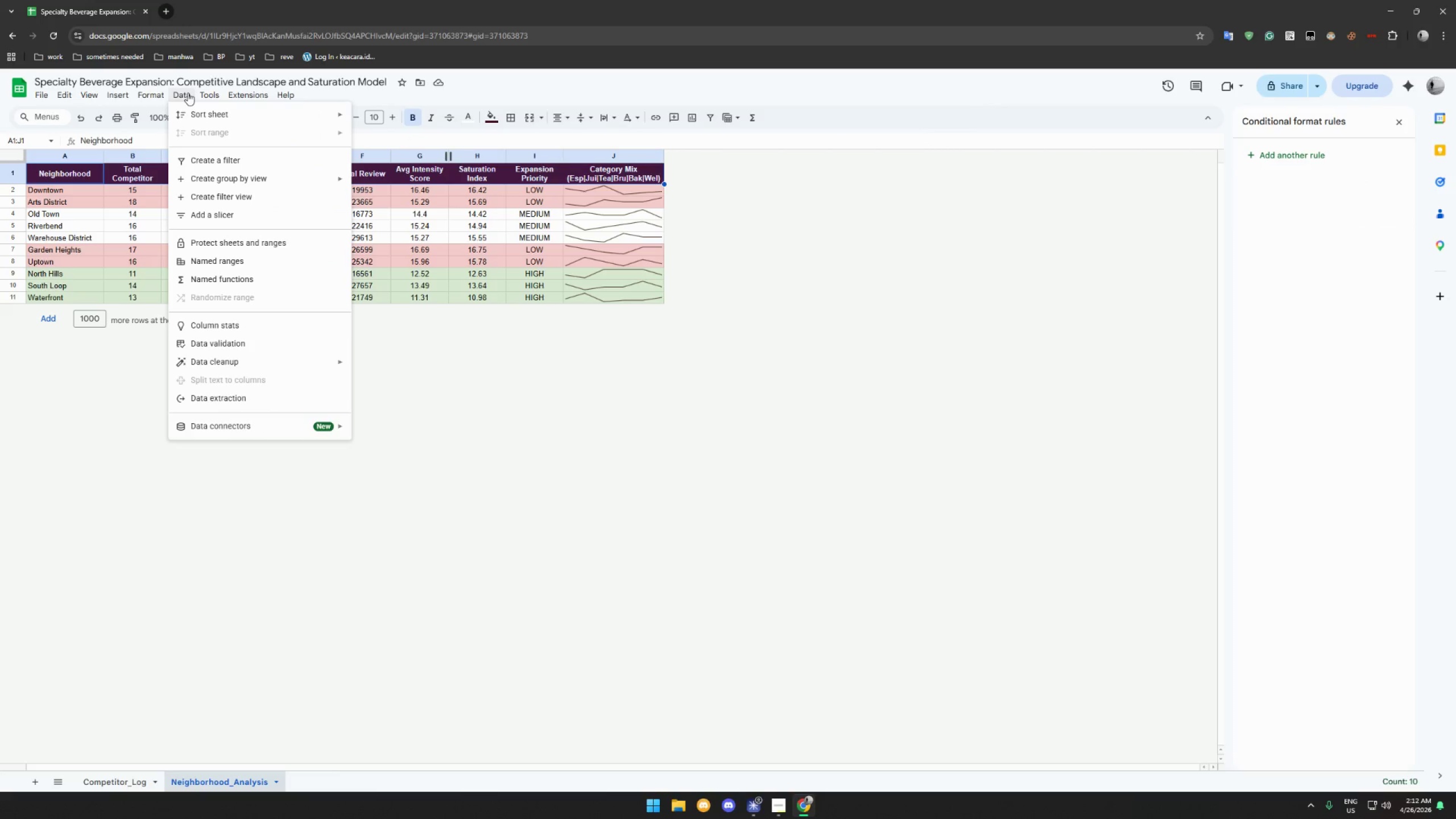 
left_click([220, 159])
 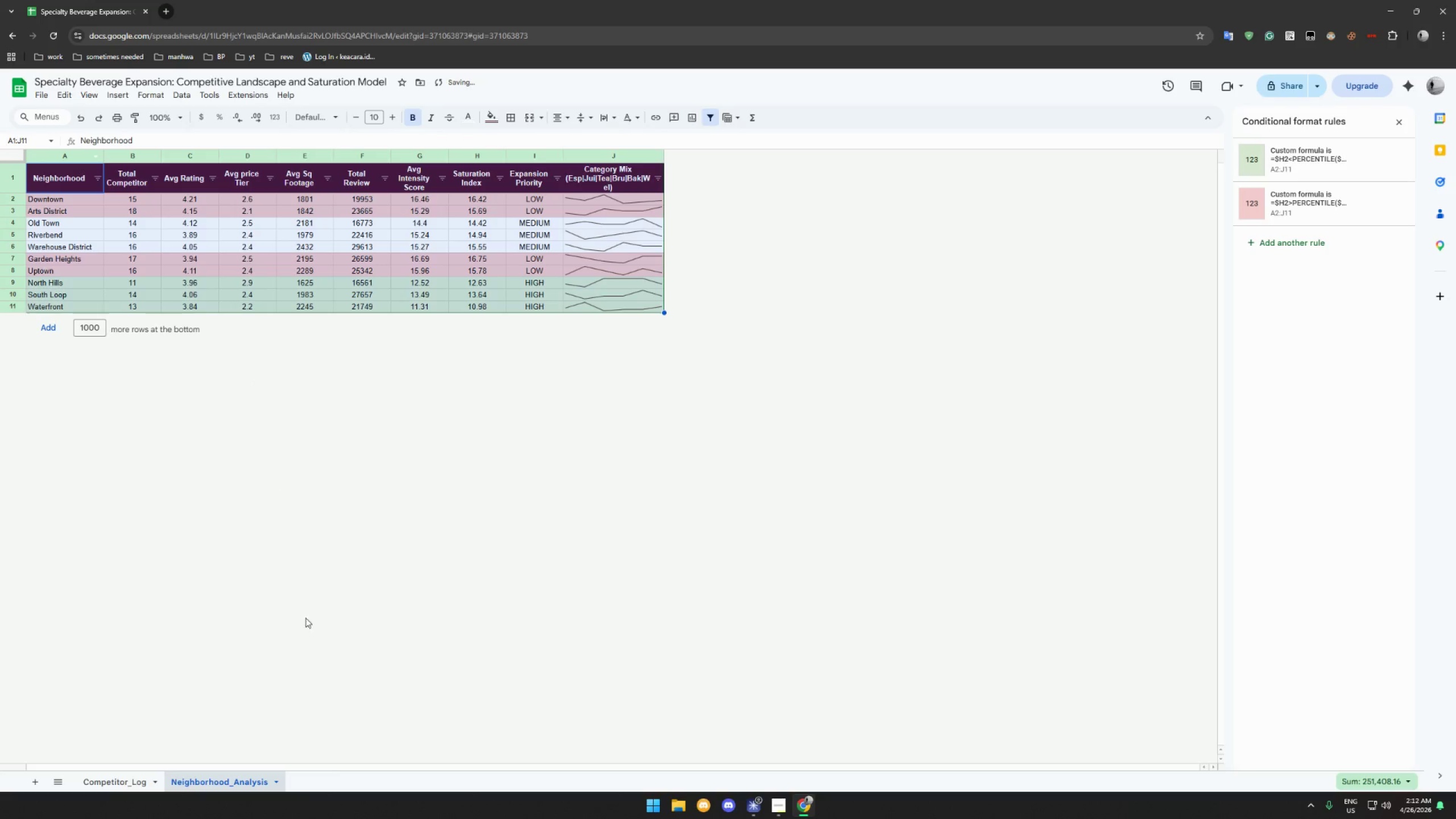 
left_click([125, 777])
 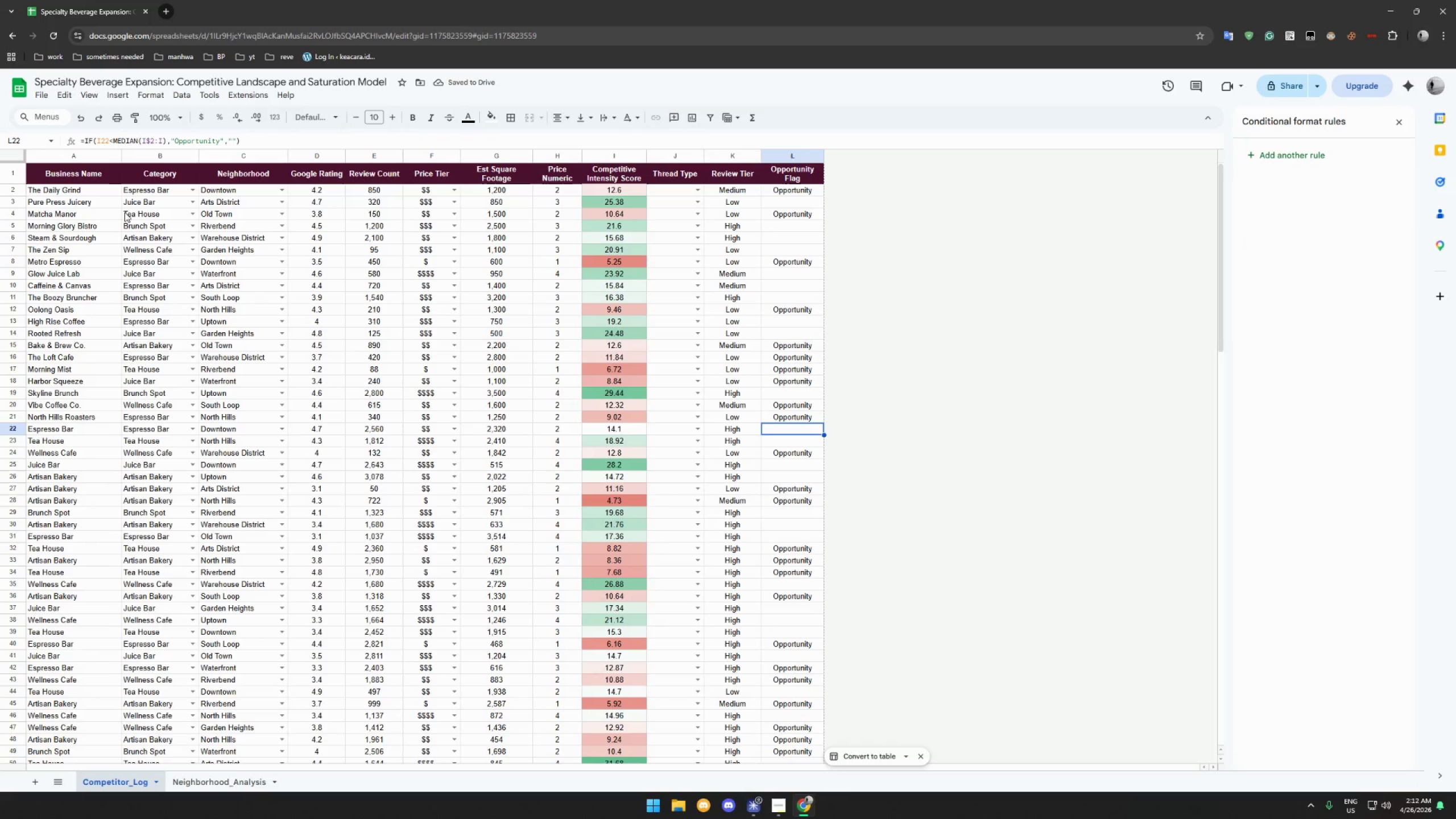 
left_click_drag(start_coordinate=[95, 174], to_coordinate=[777, 164])
 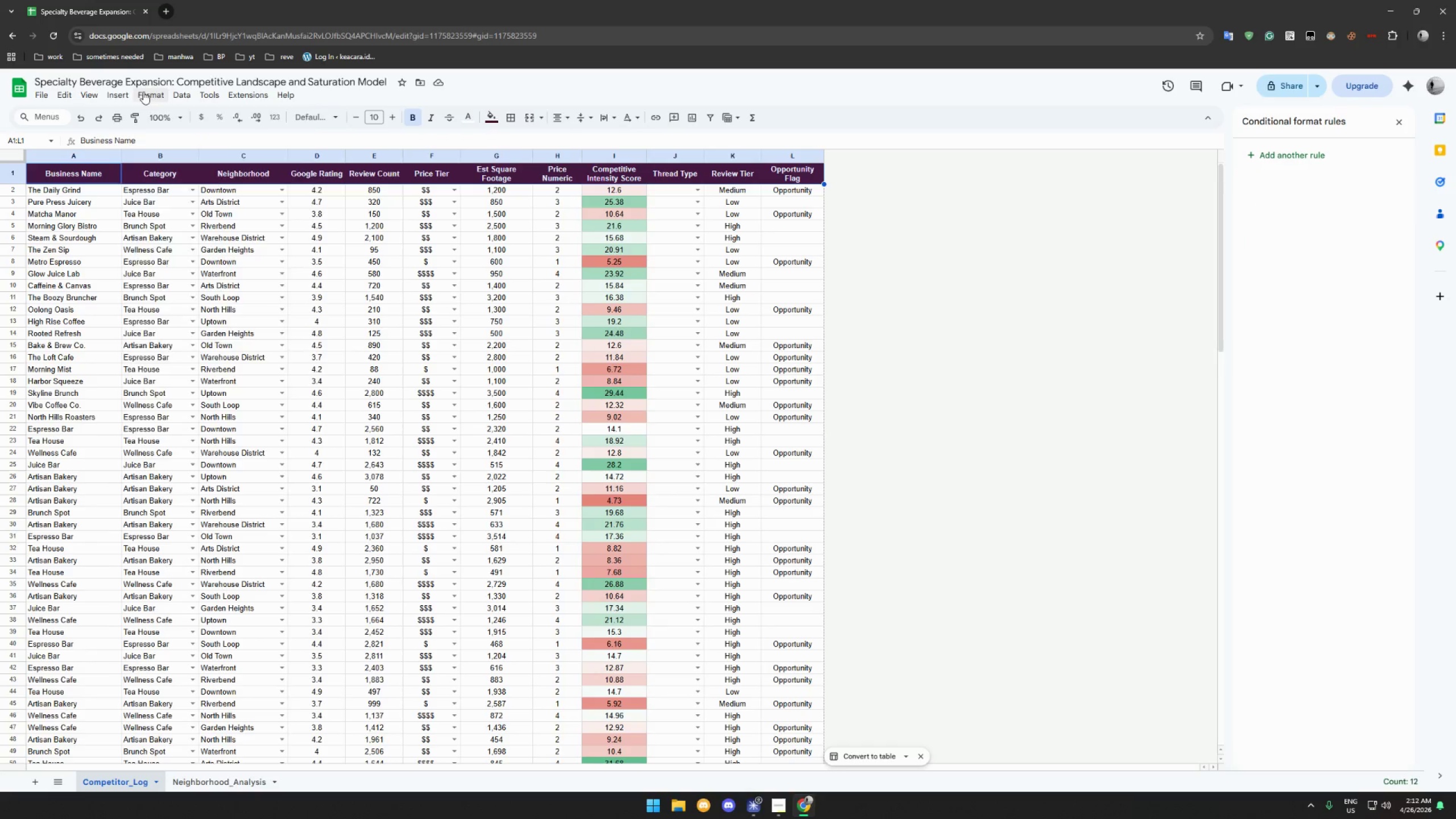 
double_click([122, 93])